 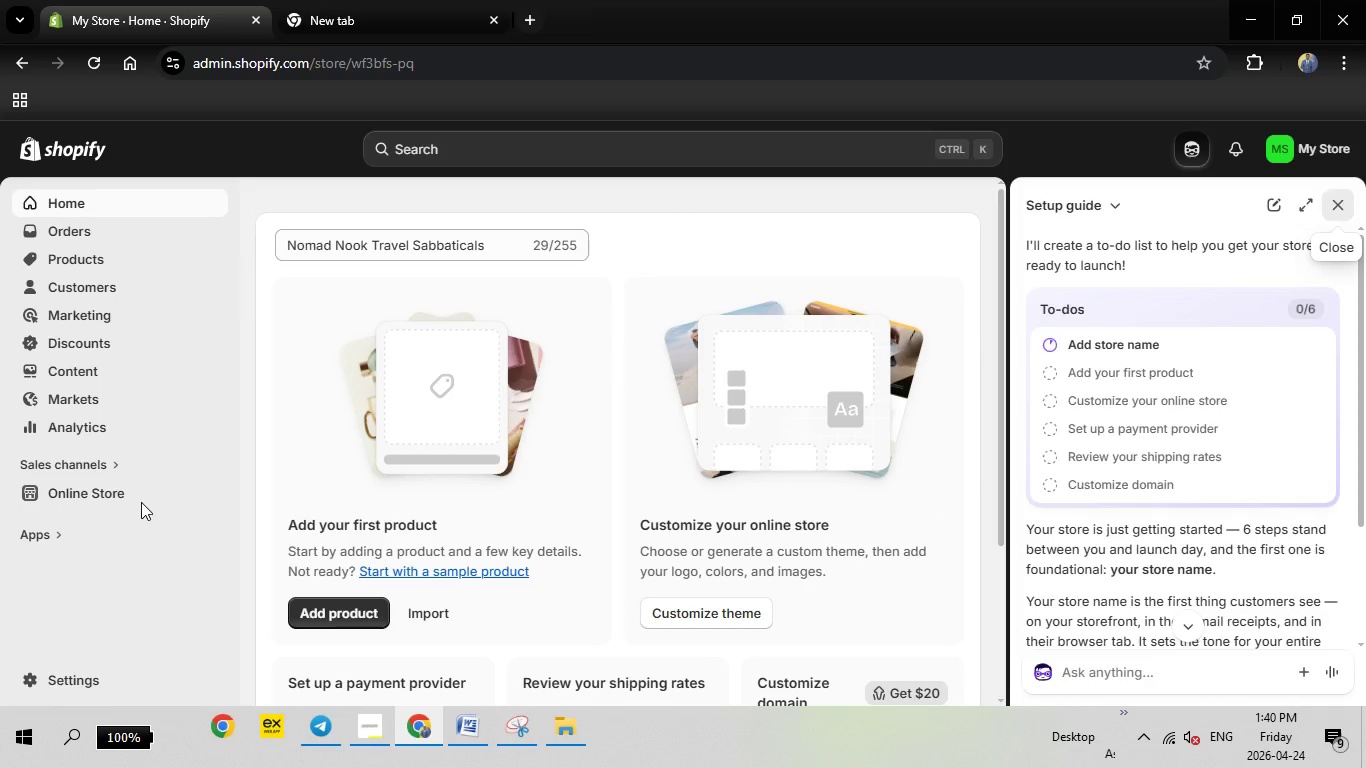 
left_click([101, 496])
 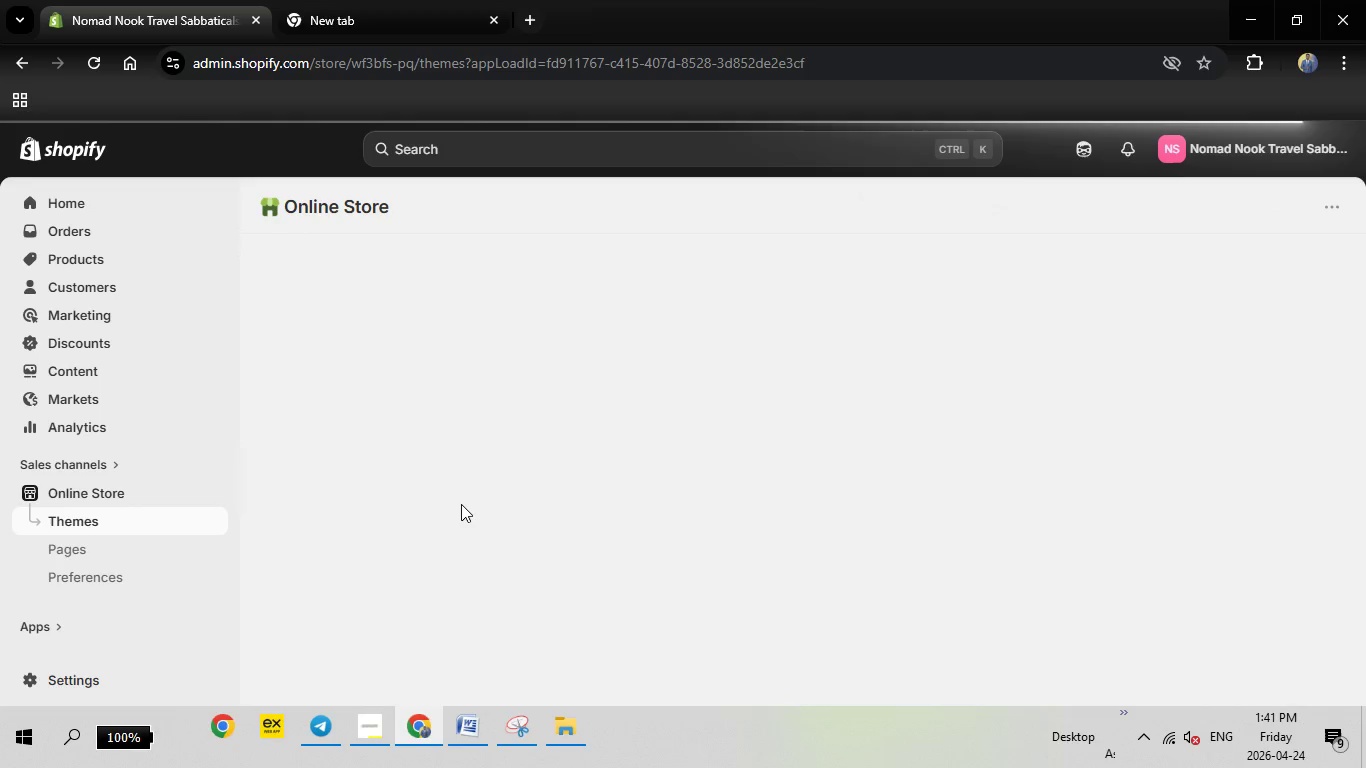 
wait(28.56)
 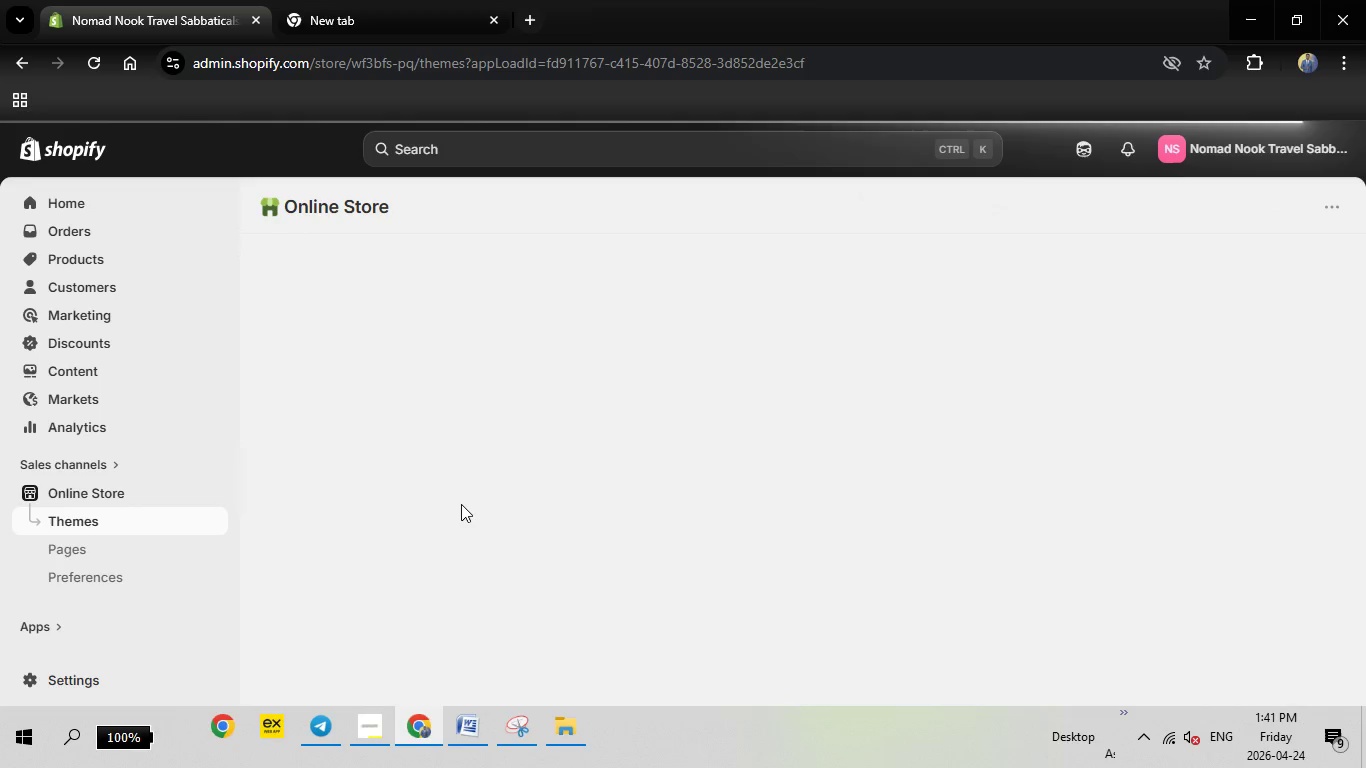 
left_click([1221, 270])
 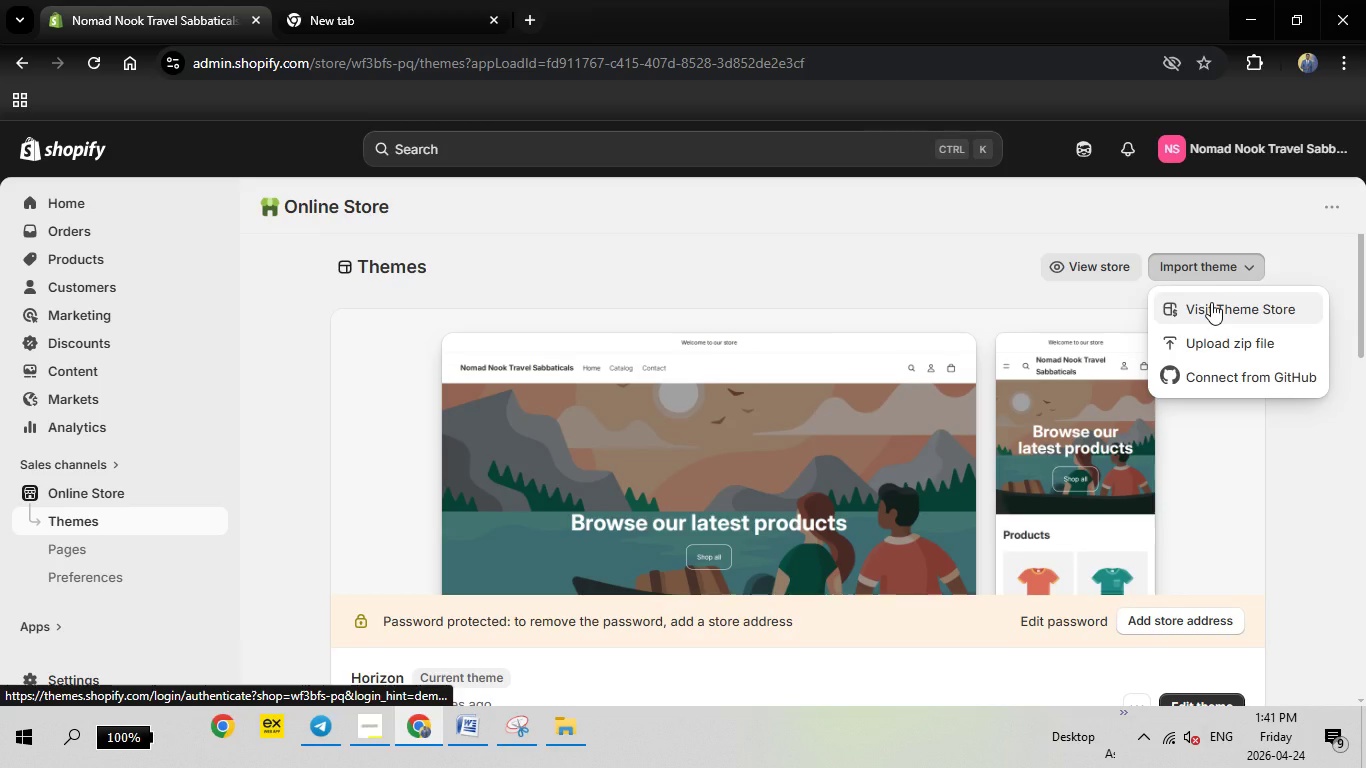 
left_click([1212, 301])
 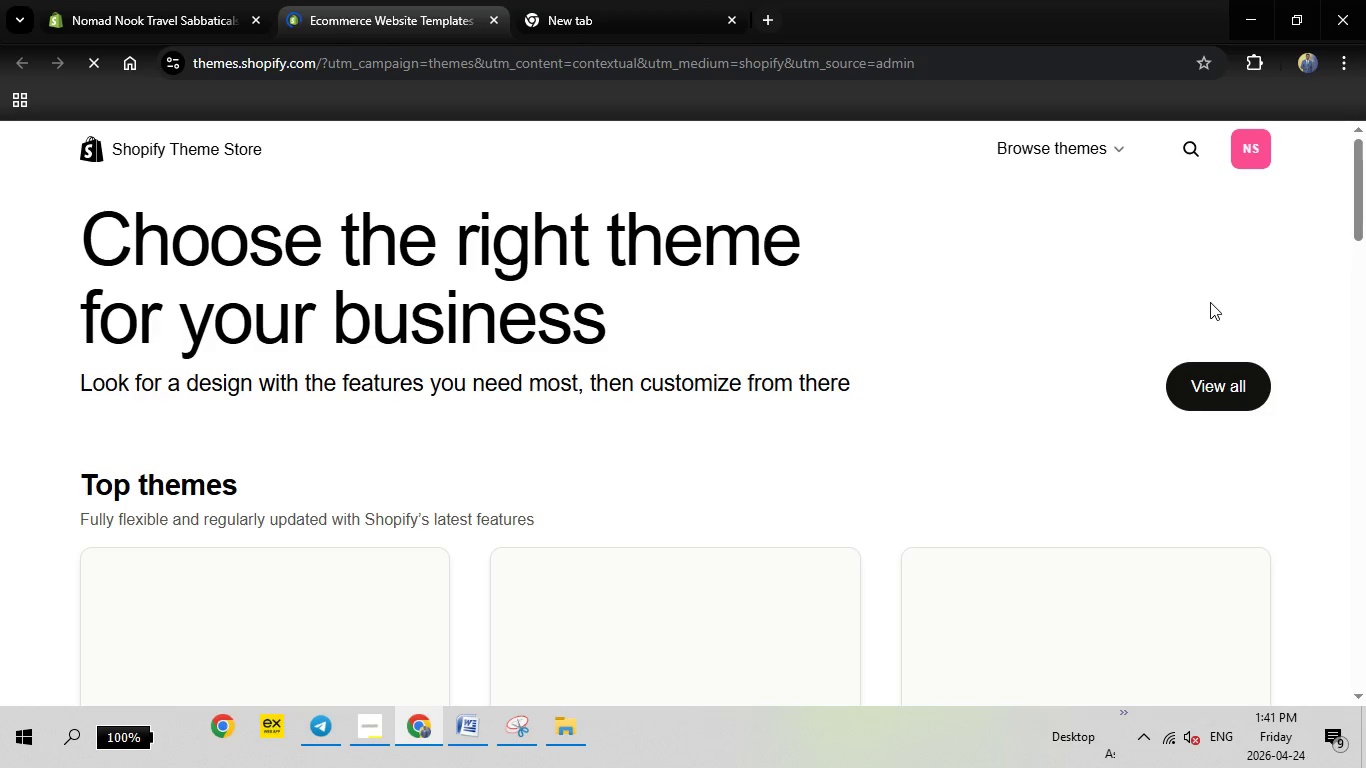 
wait(8.39)
 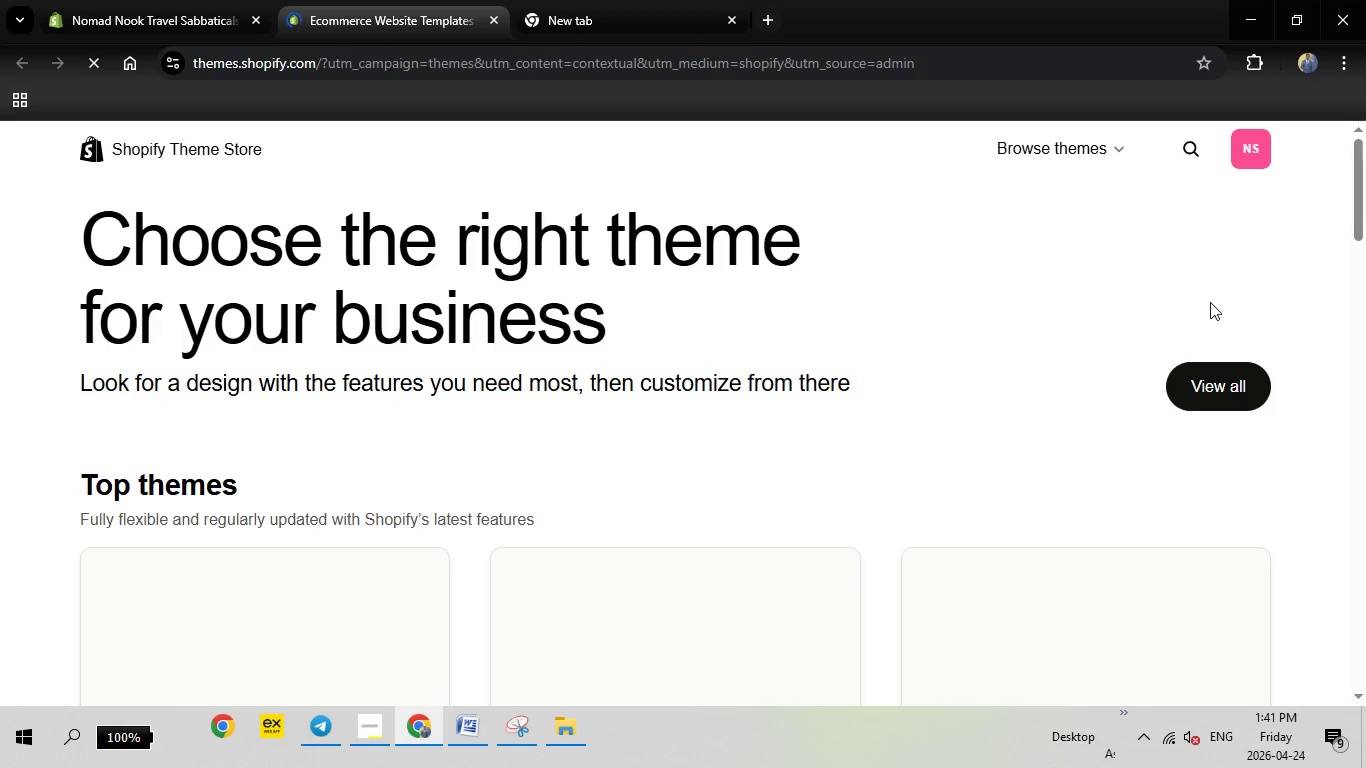 
left_click([1189, 147])
 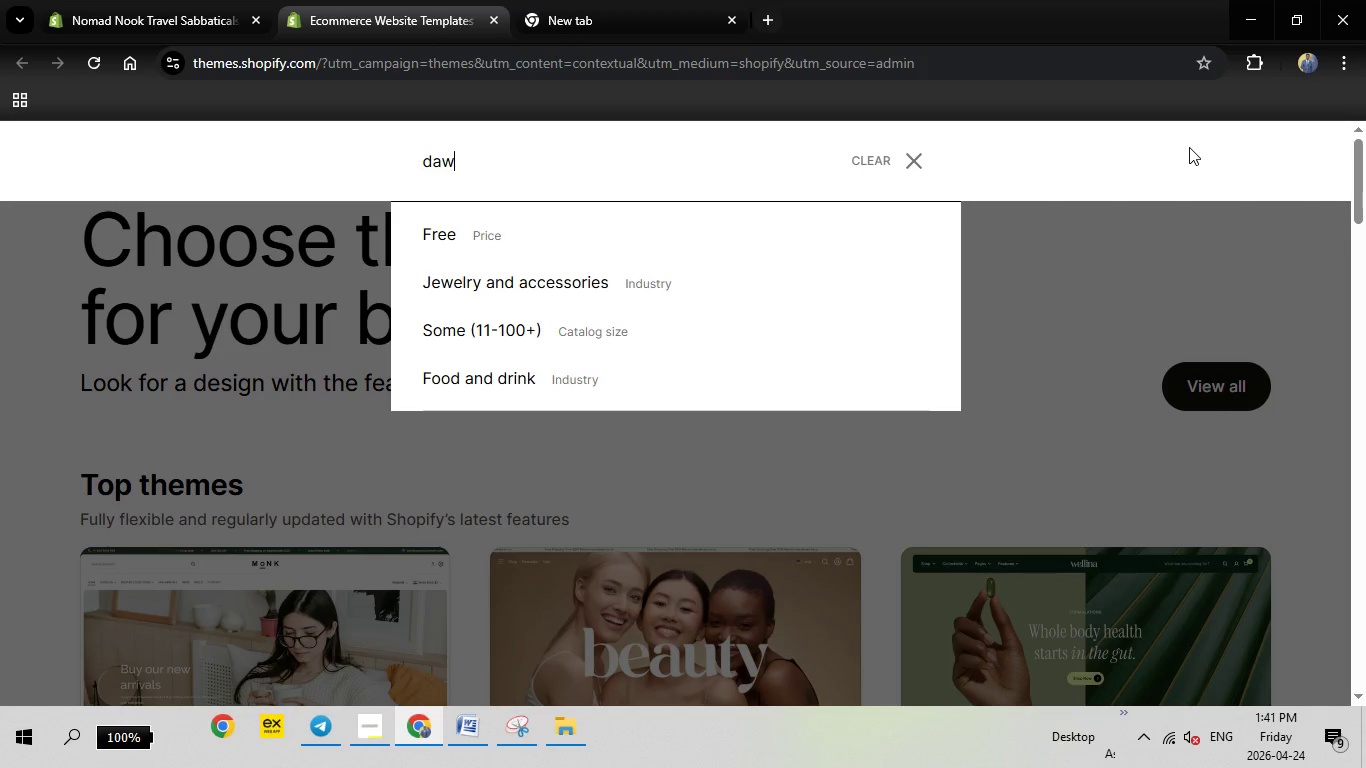 
type(dawn)
 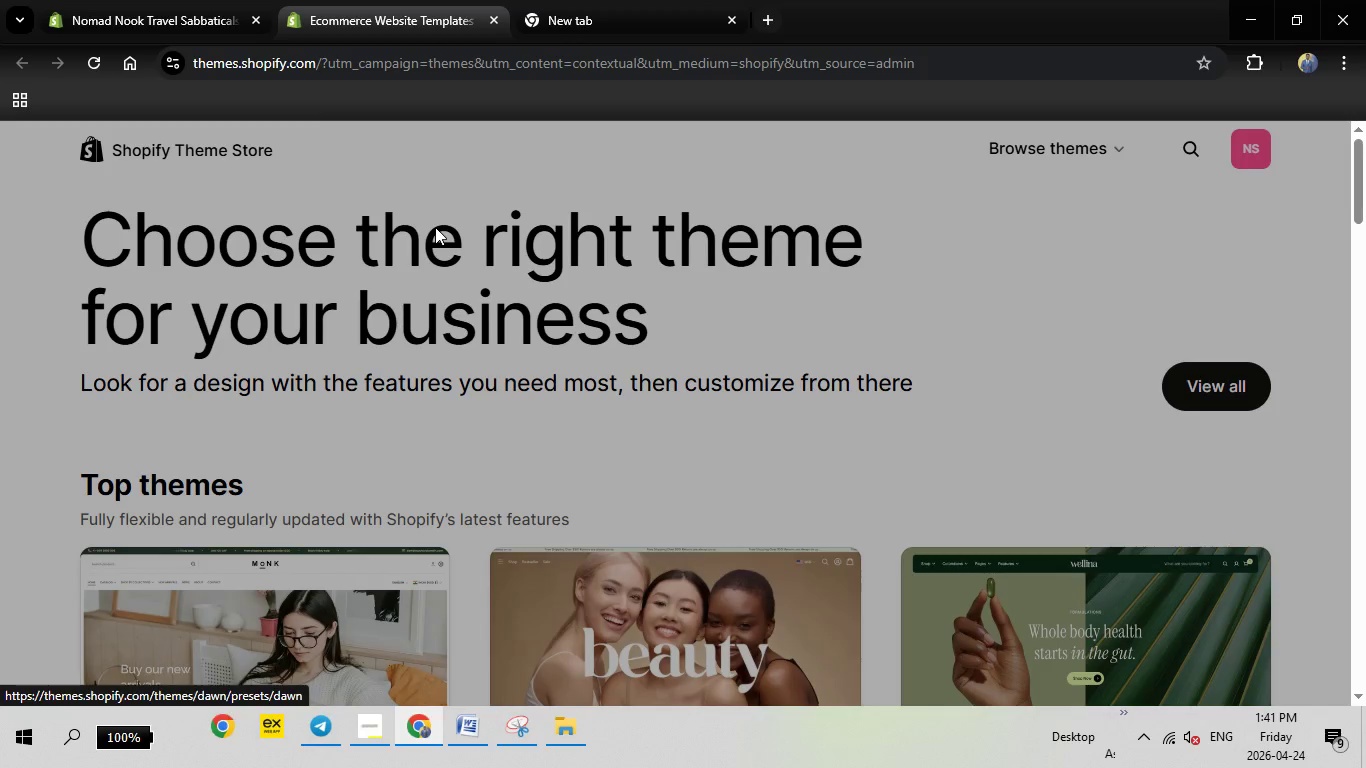 
left_click([435, 227])
 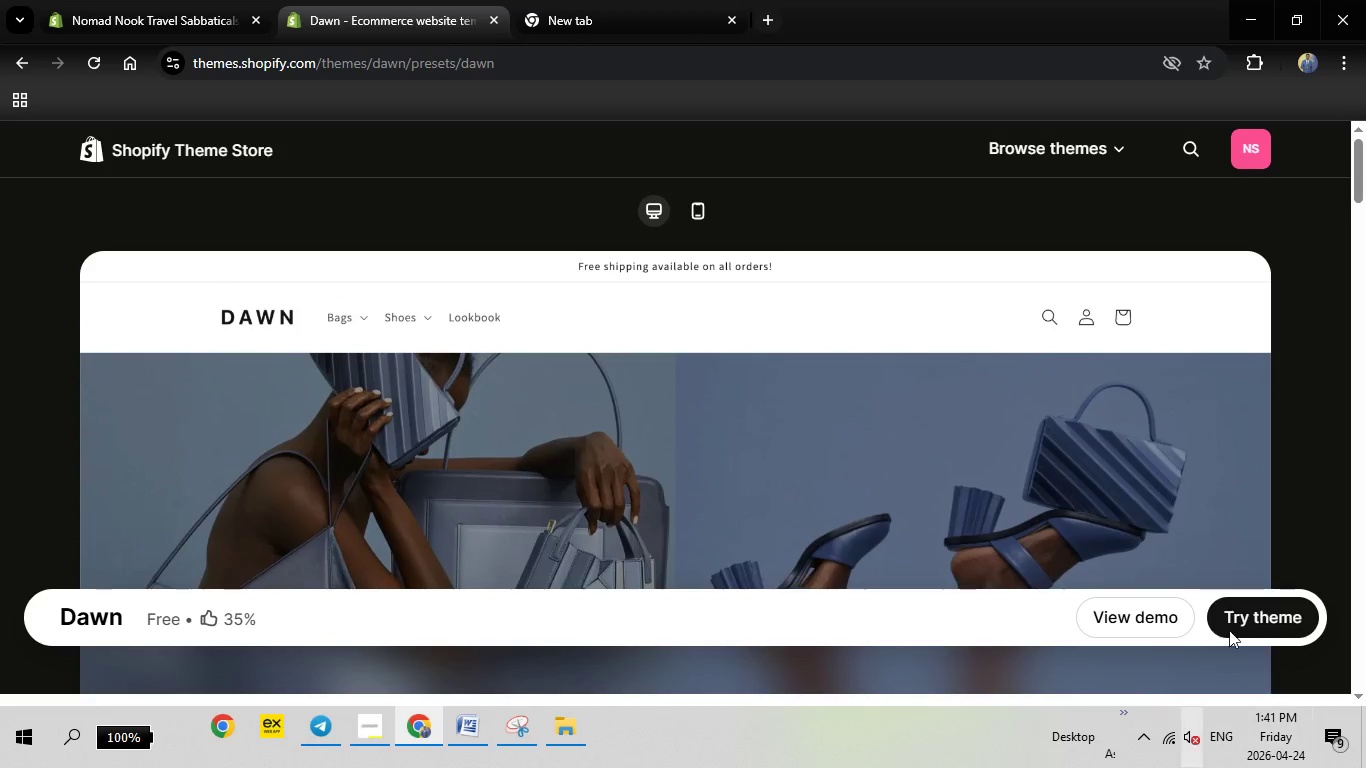 
wait(5.17)
 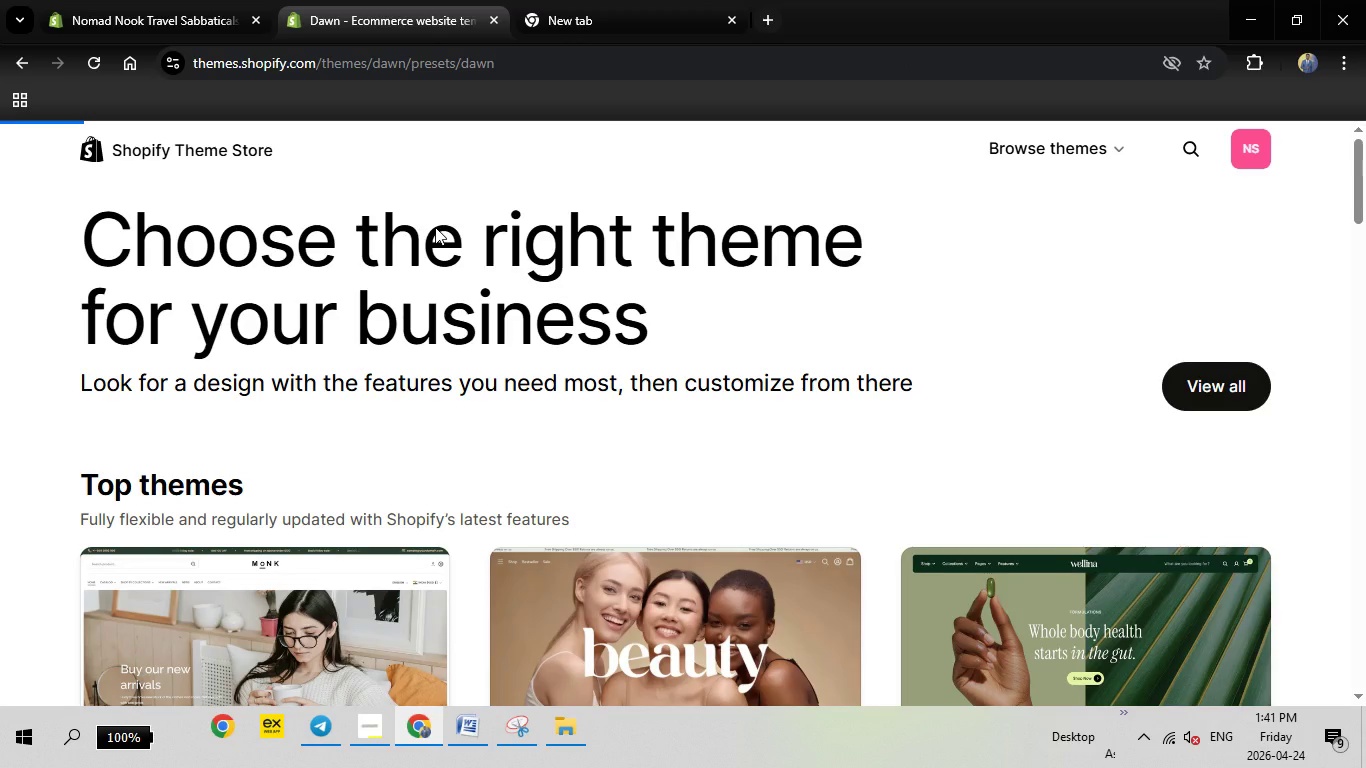 
left_click([1249, 624])
 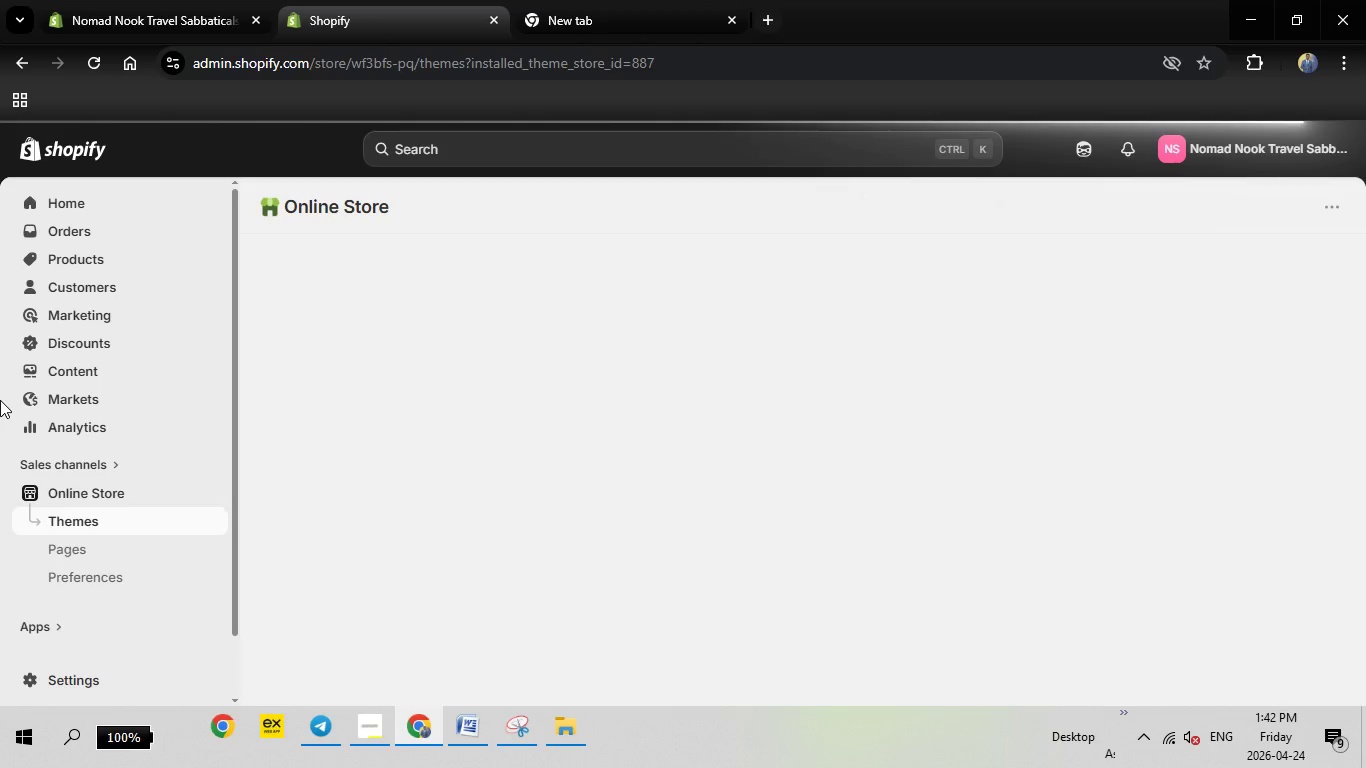 
wait(36.01)
 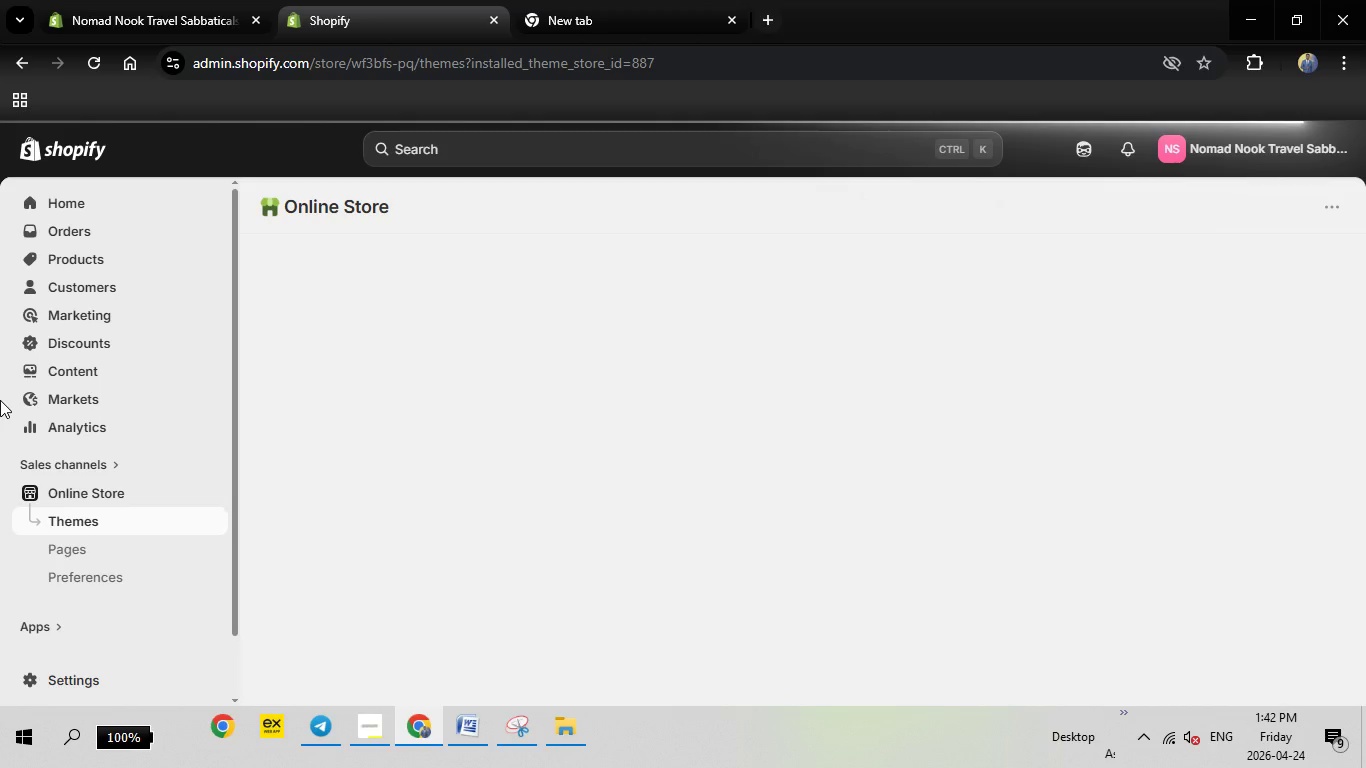 
scroll: coordinate [1100, 491], scroll_direction: down, amount: 6.0
 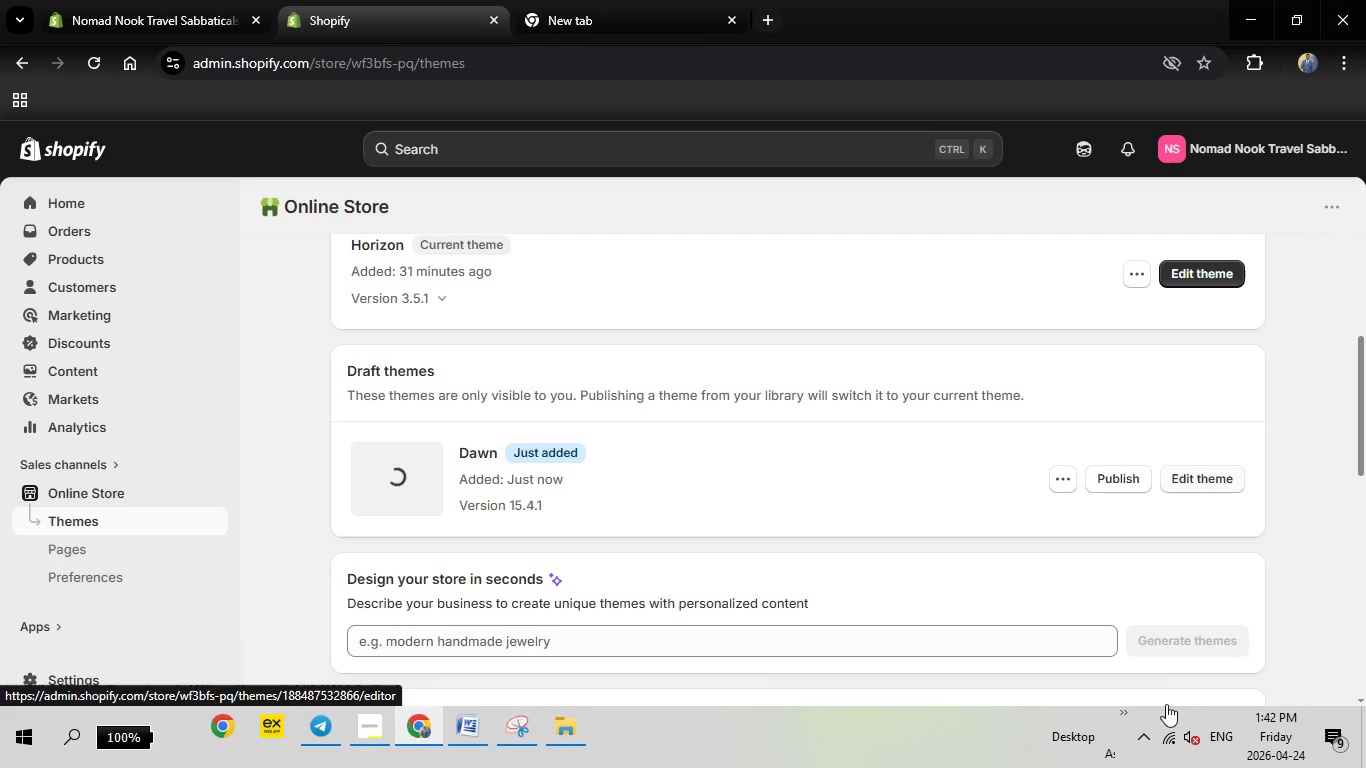 
left_click([1170, 731])
 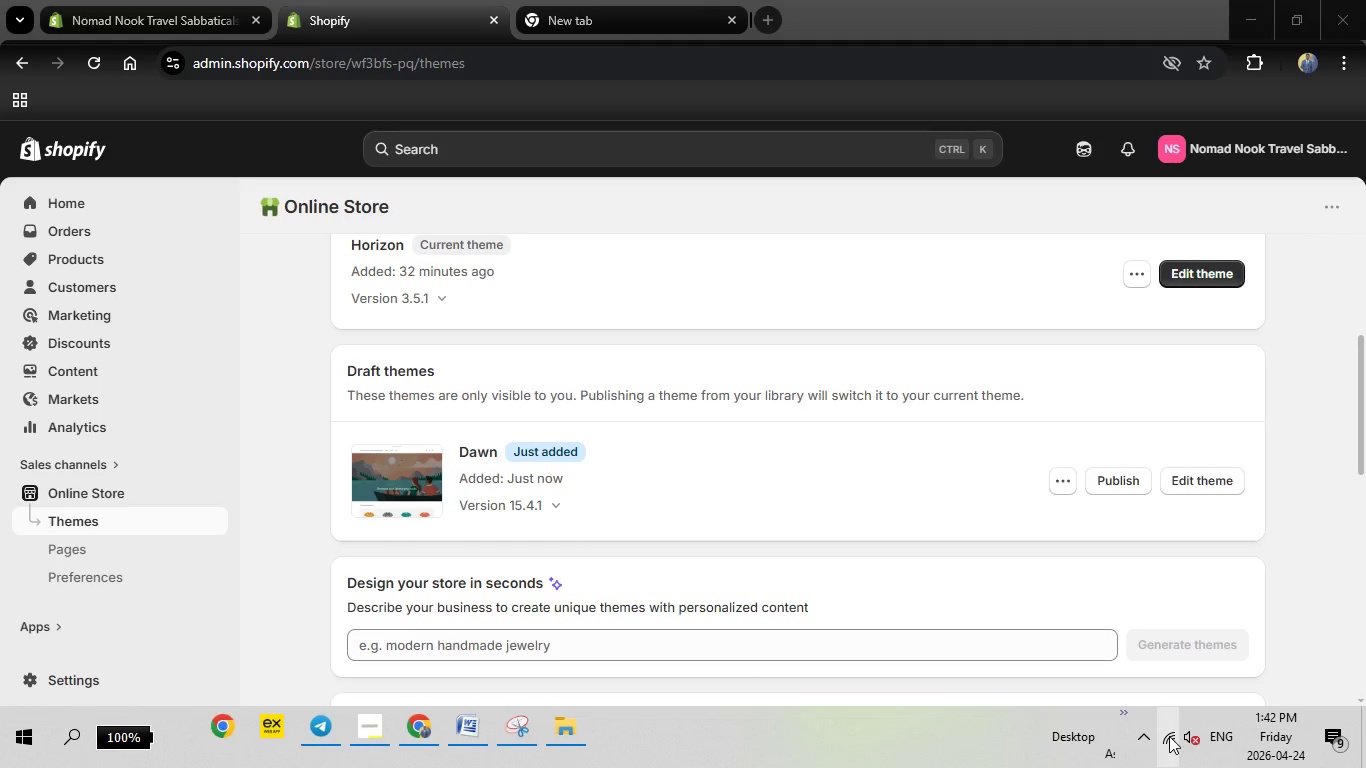 
left_click([1169, 736])
 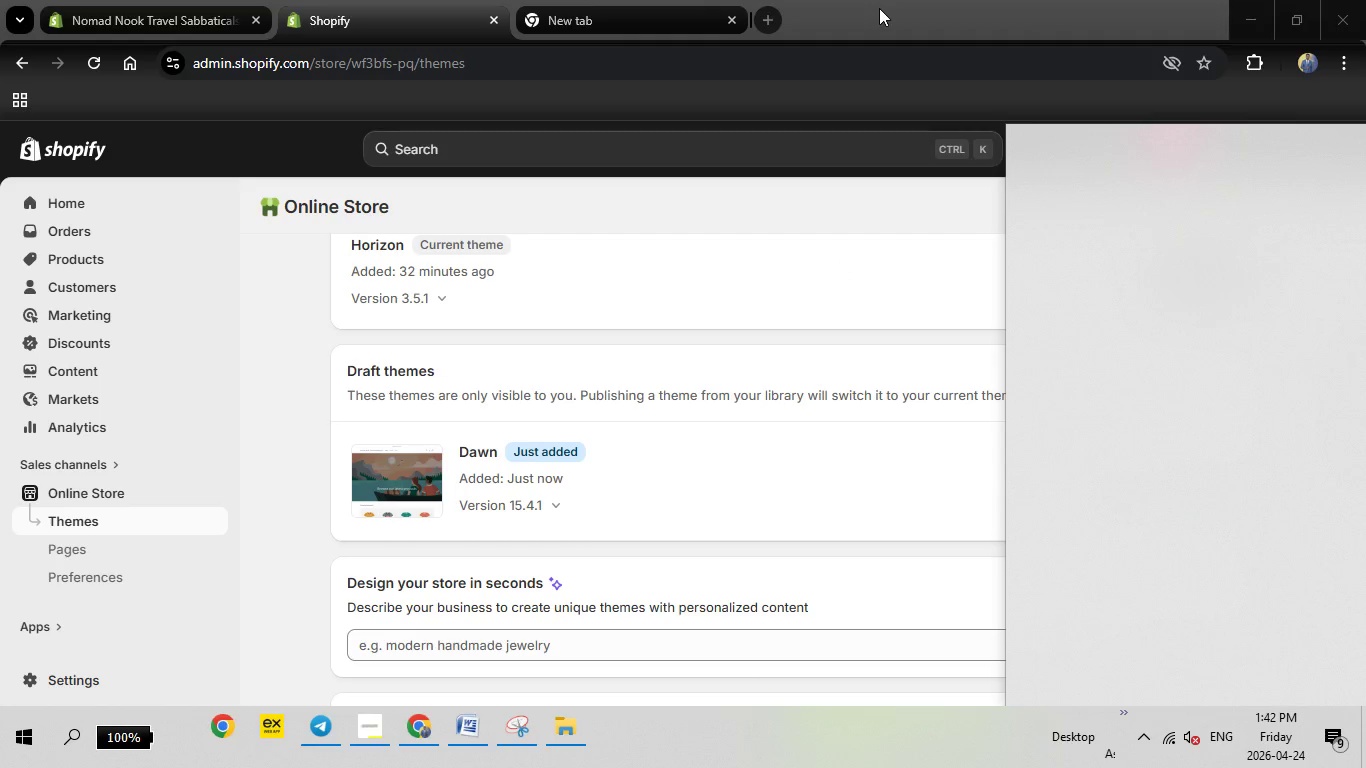 
wait(6.05)
 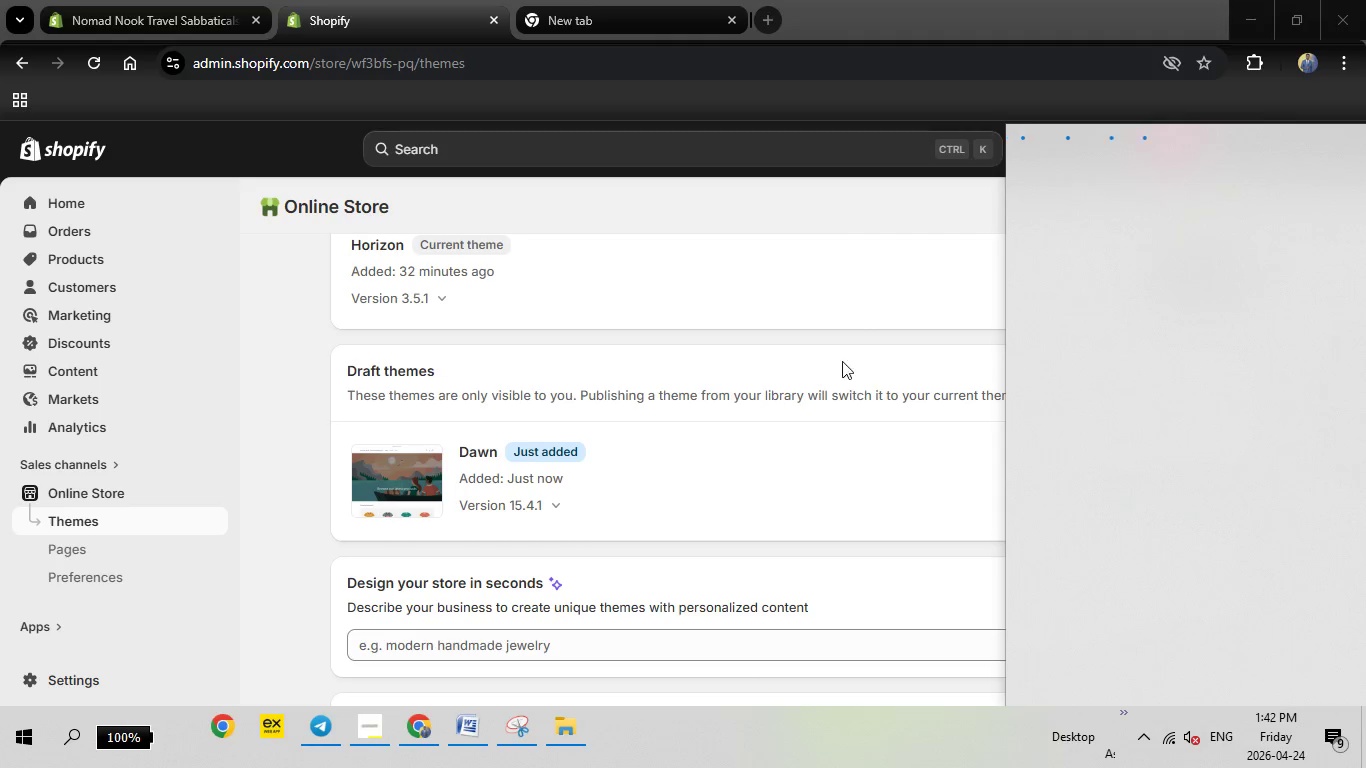 
left_click([879, 8])
 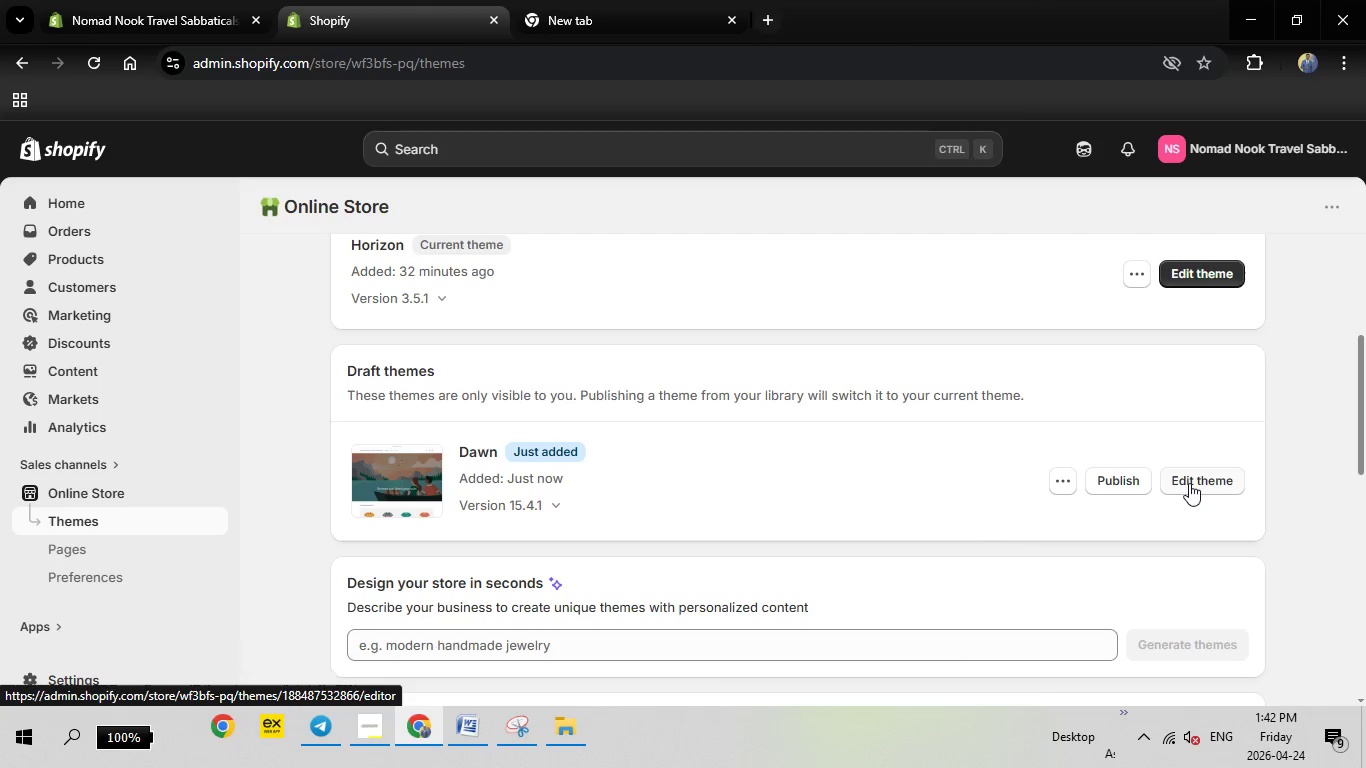 
left_click([1189, 483])
 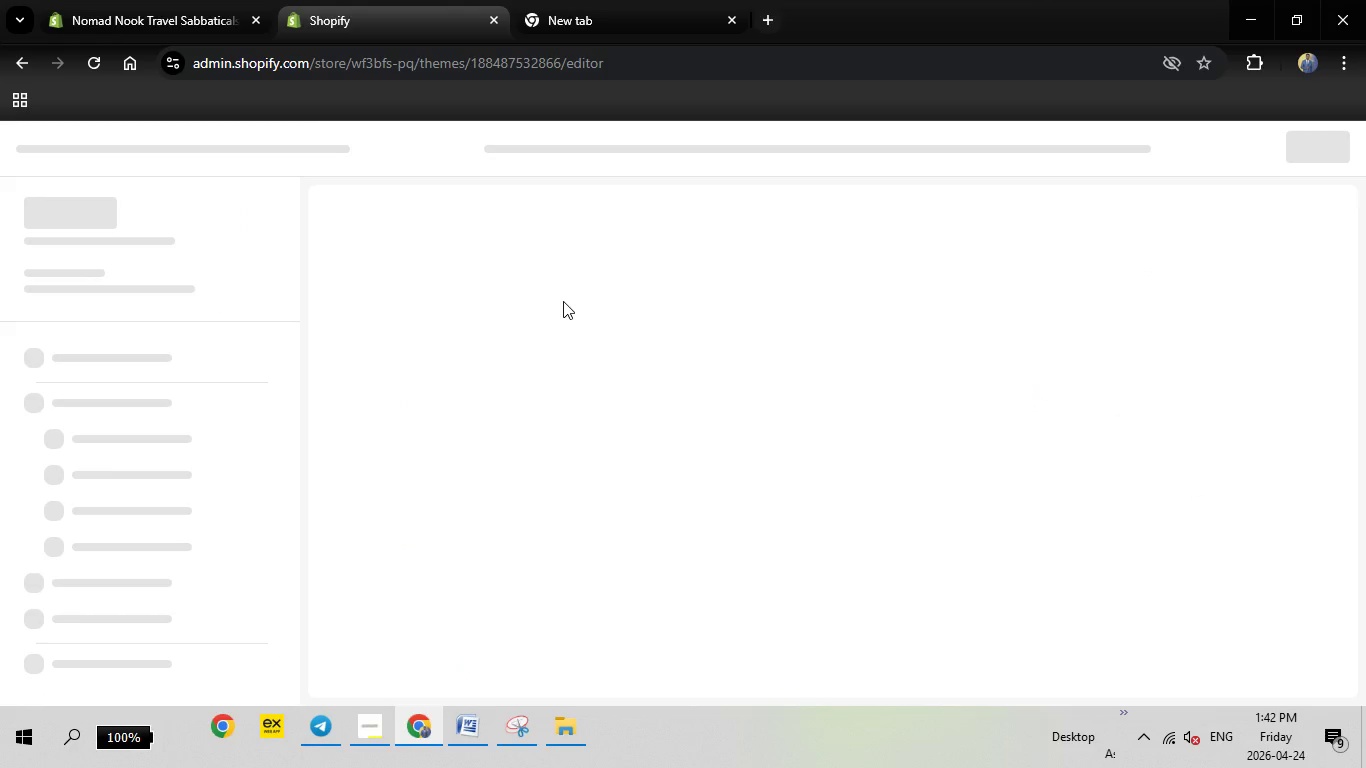 
mouse_move([551, 299])
 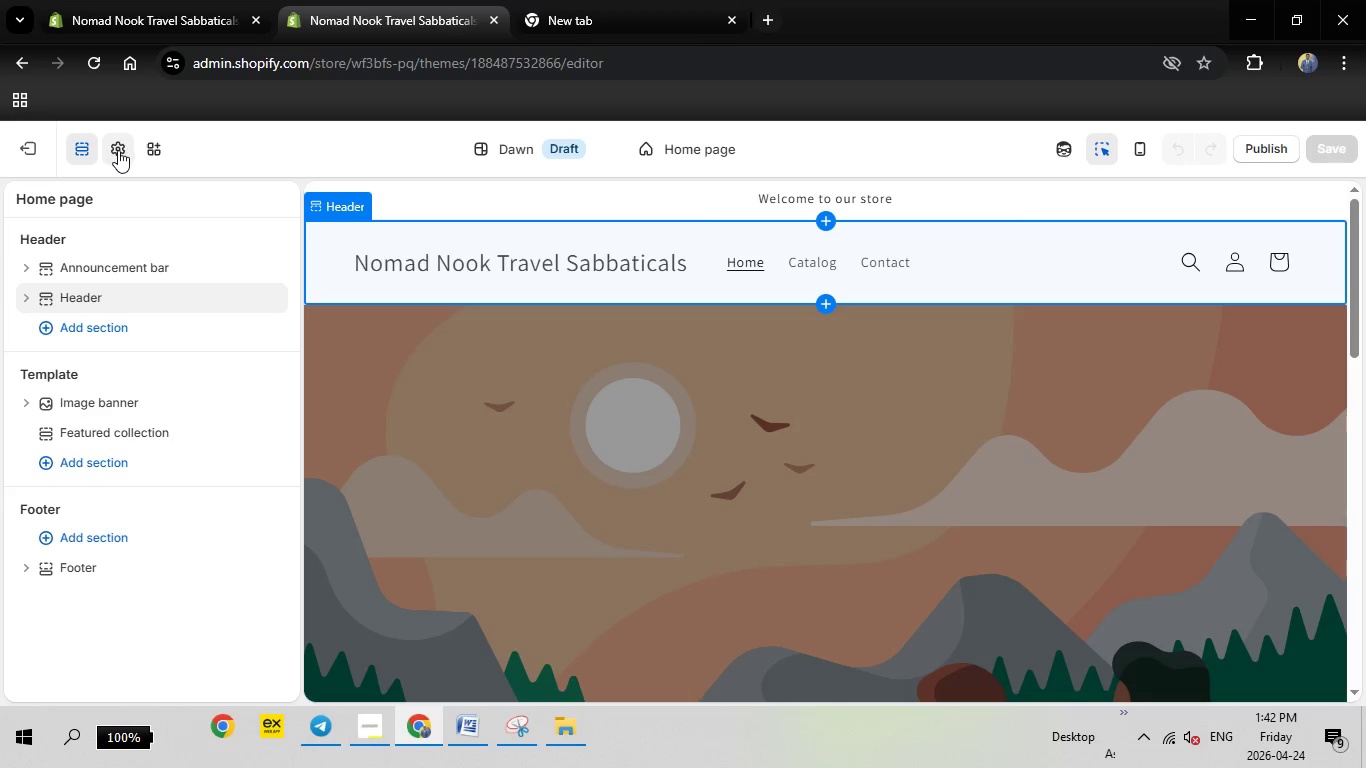 
left_click([118, 150])
 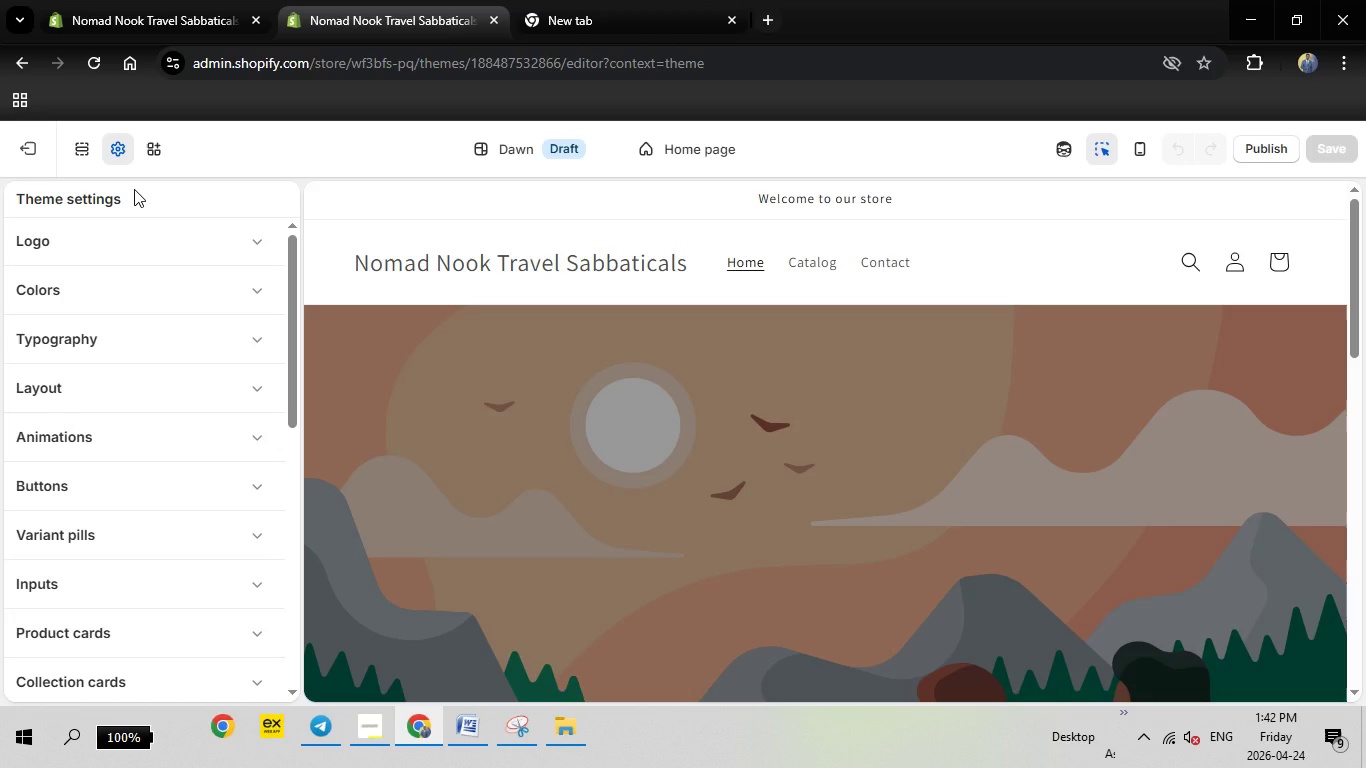 
wait(7.88)
 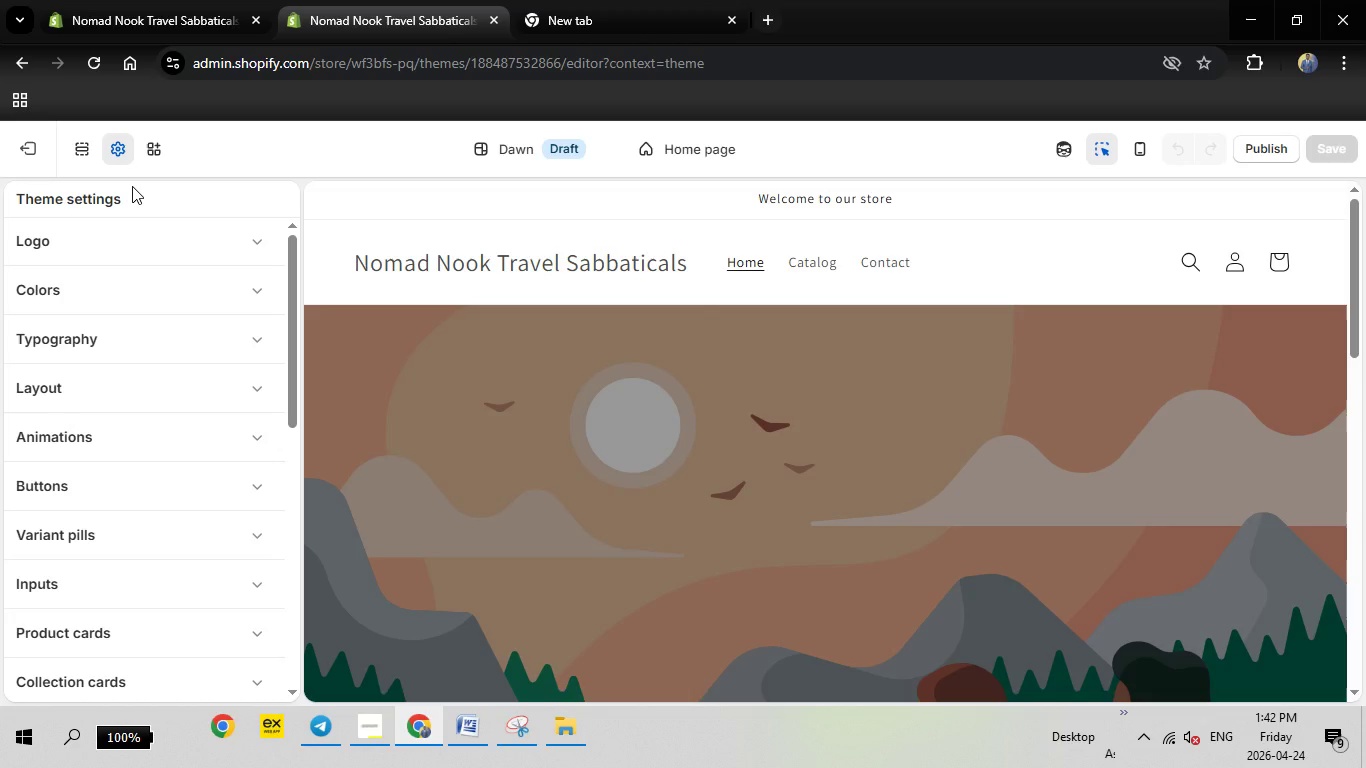 
left_click([244, 299])
 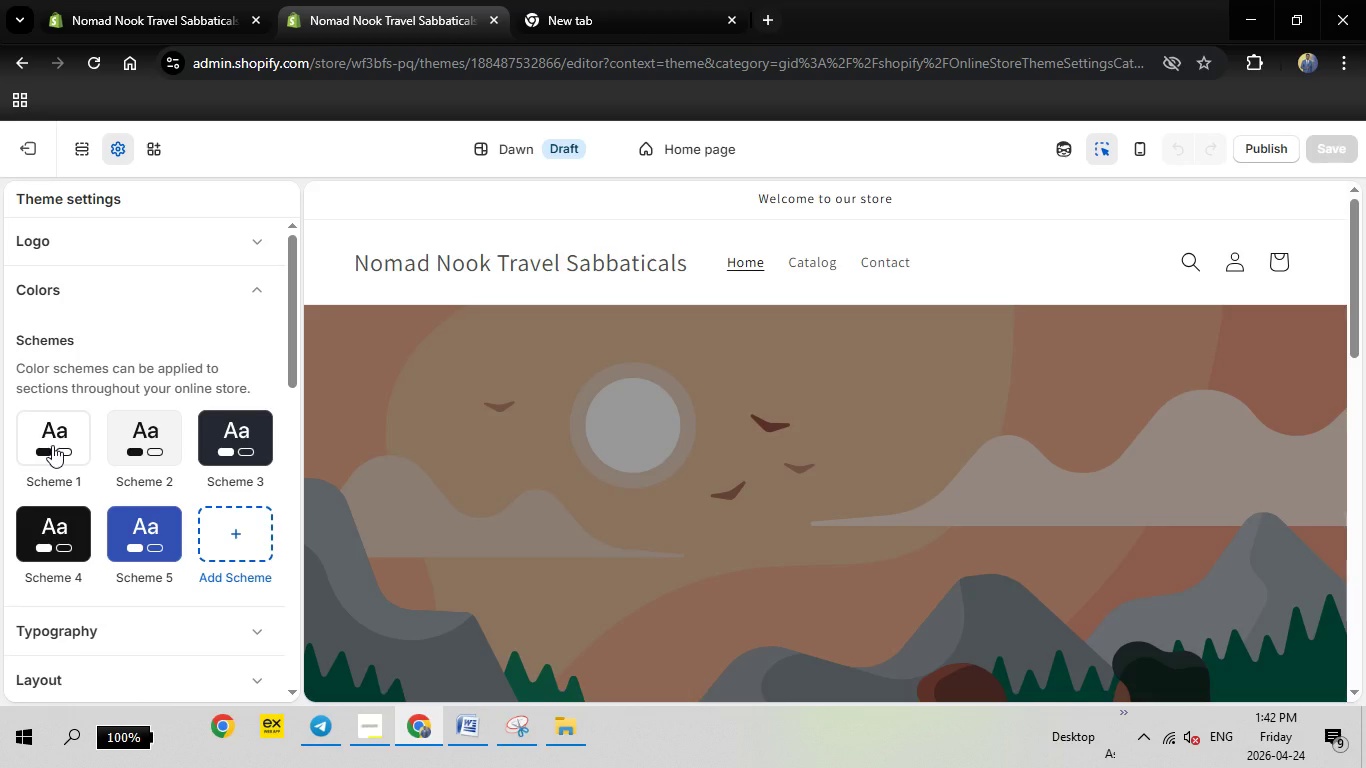 
left_click([52, 445])
 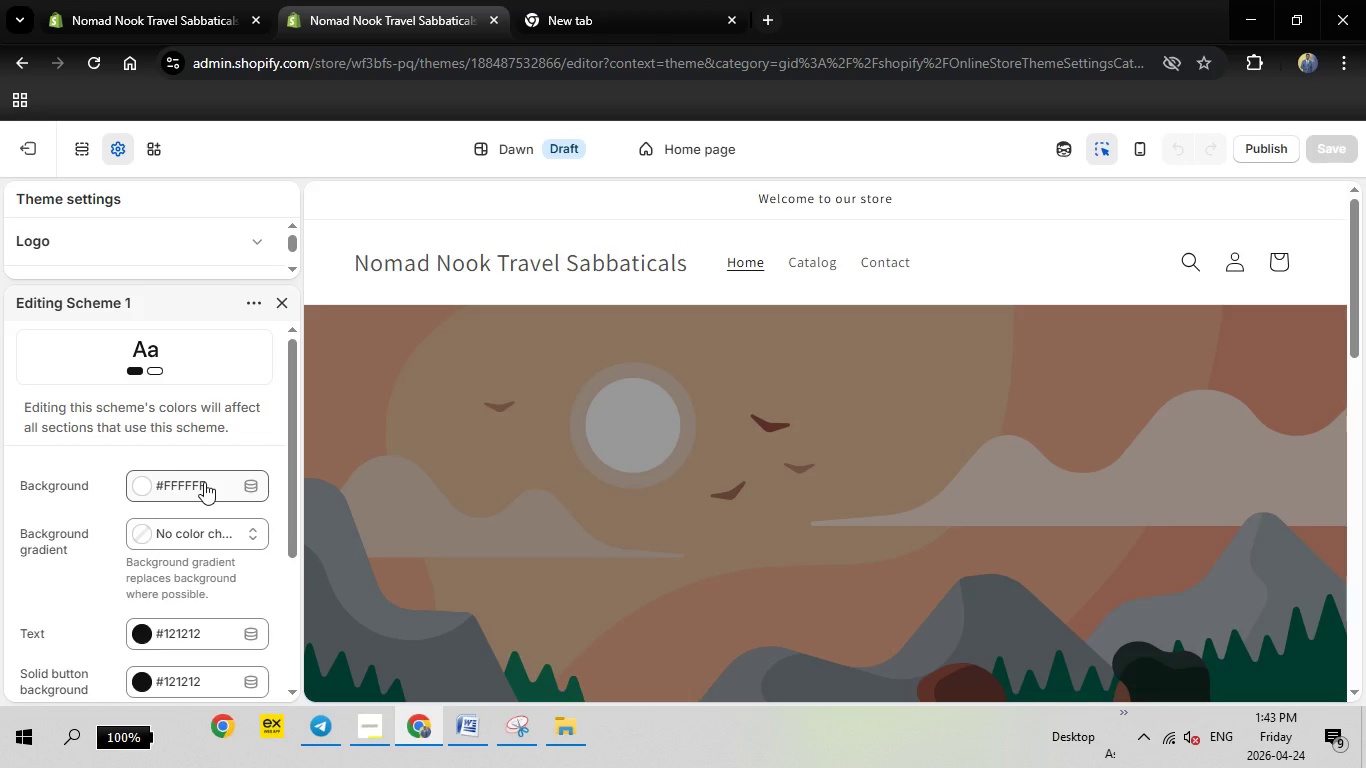 
scroll: coordinate [204, 482], scroll_direction: down, amount: 1.0
 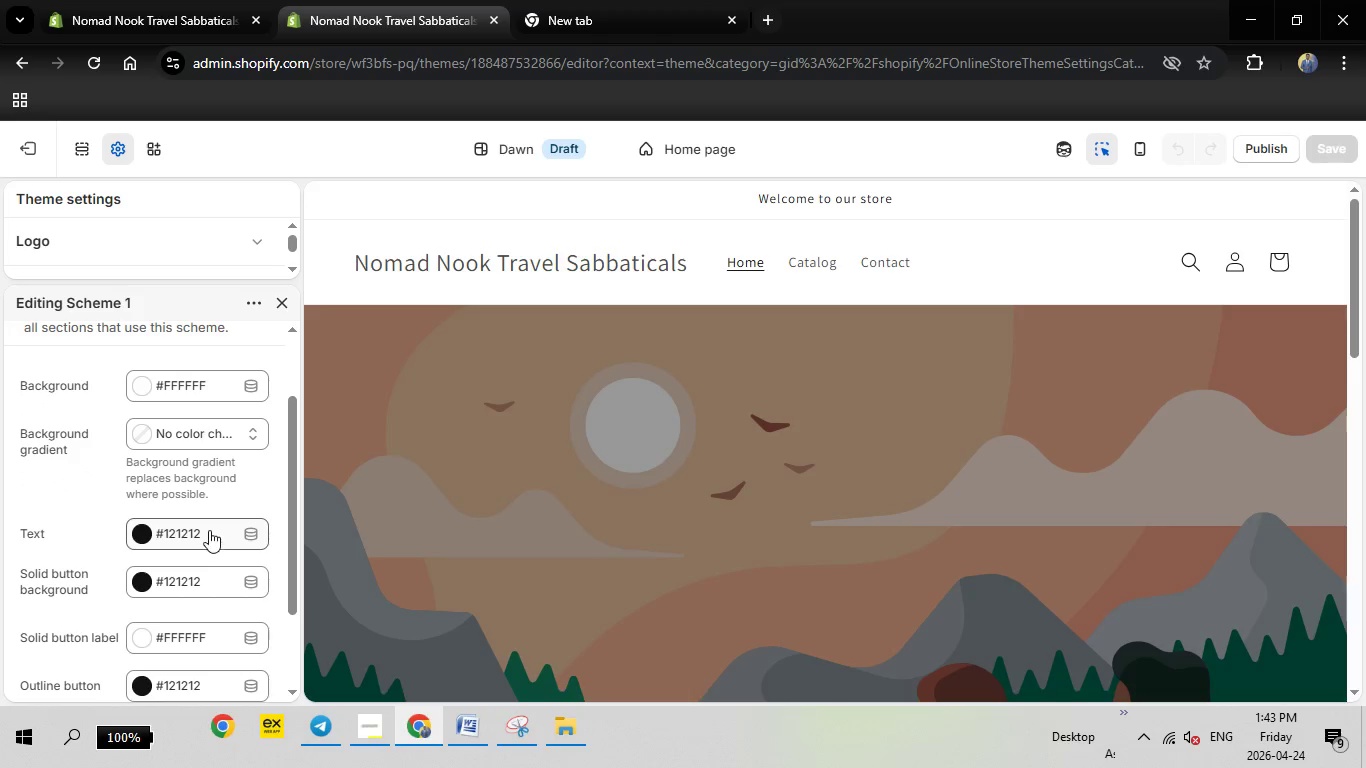 
left_click([209, 530])
 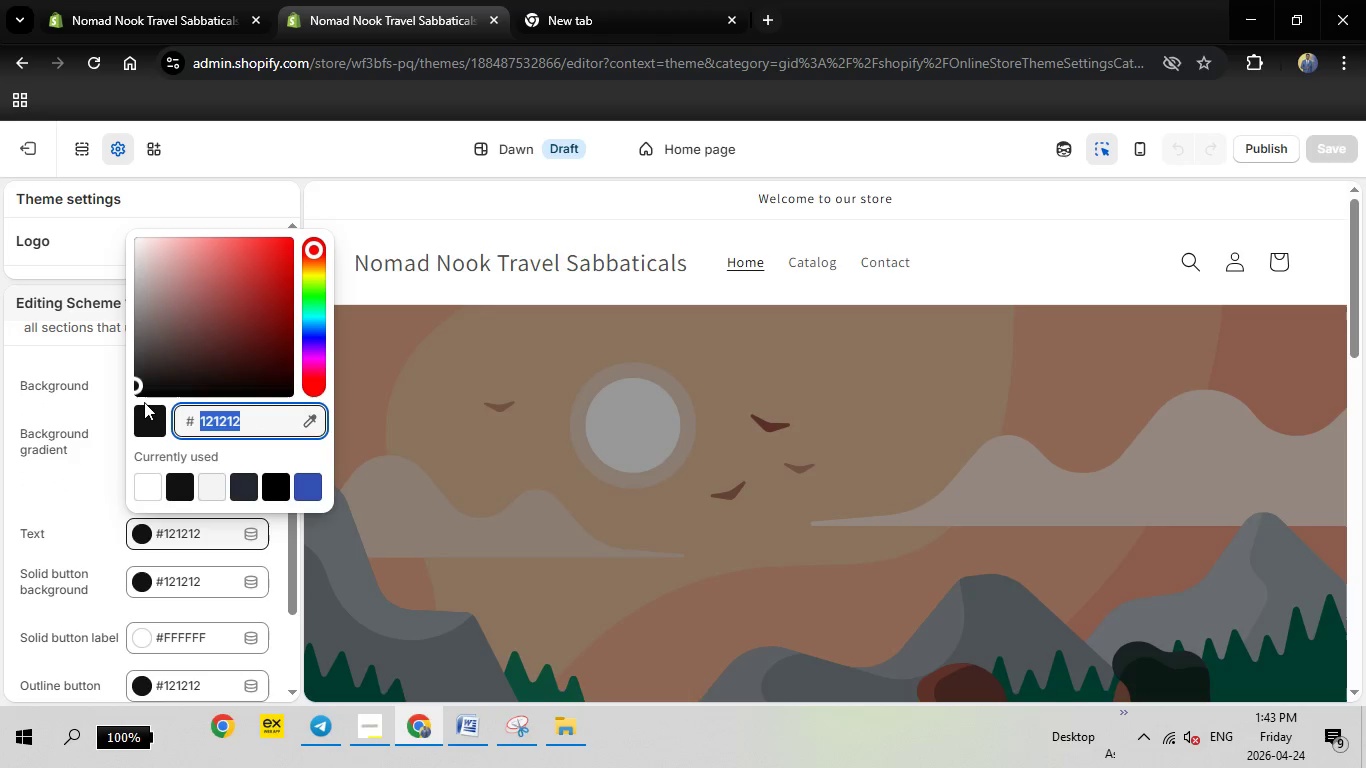 
left_click_drag(start_coordinate=[250, 420], to_coordinate=[145, 402])
 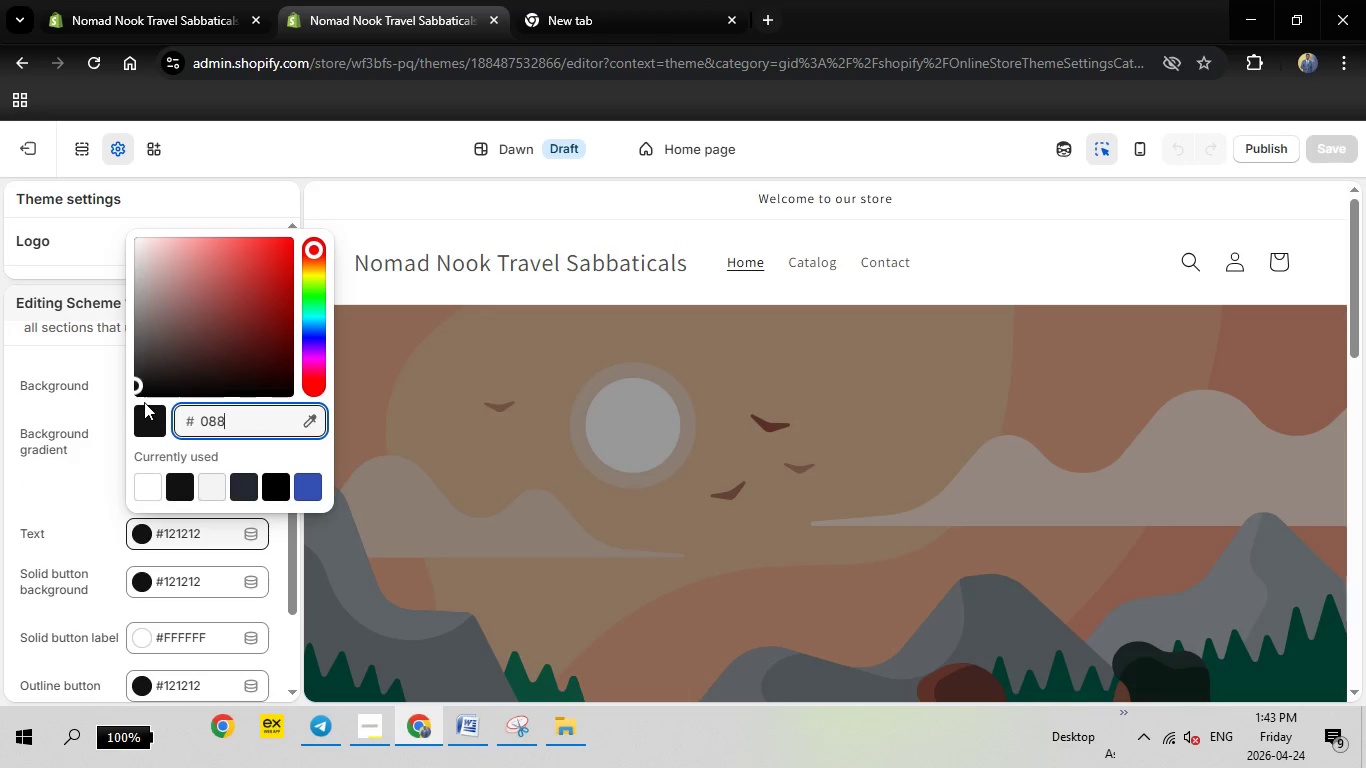 
type(088080)
 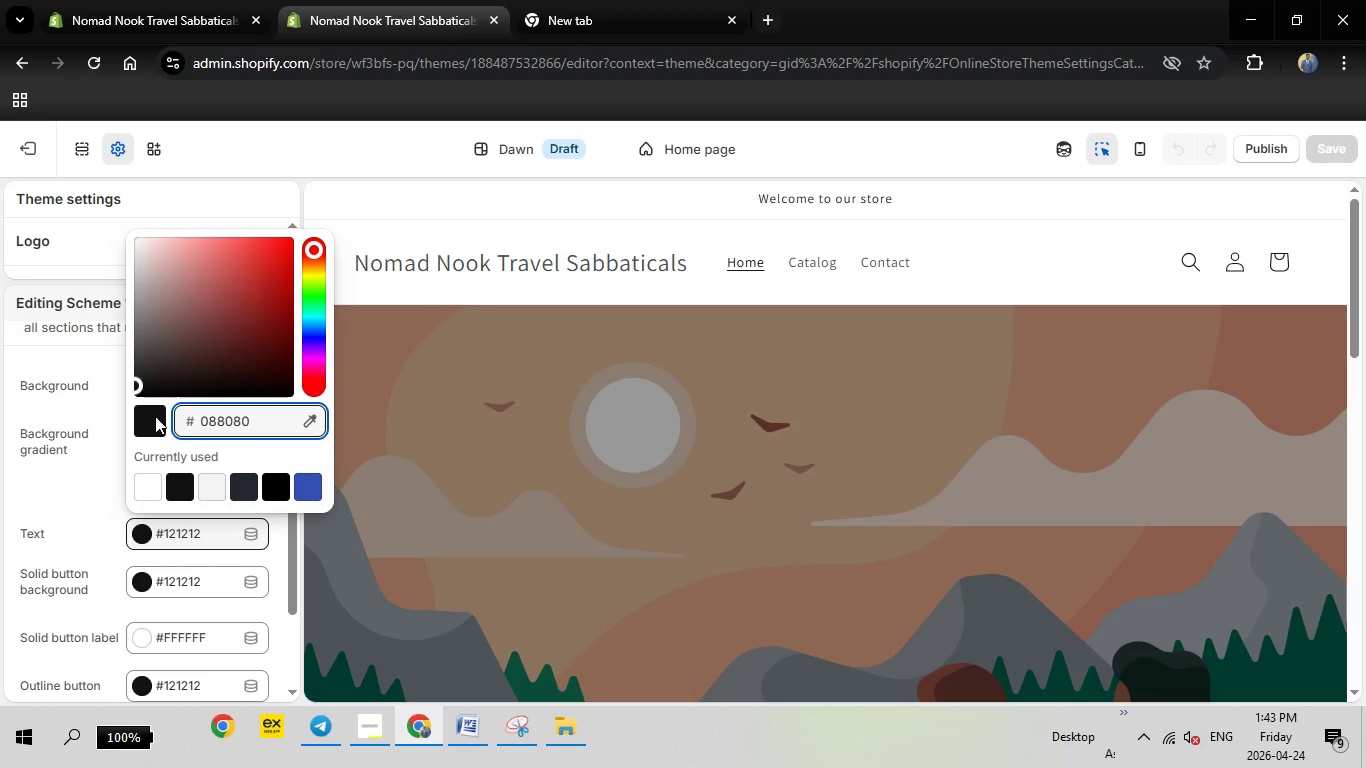 
left_click([155, 416])
 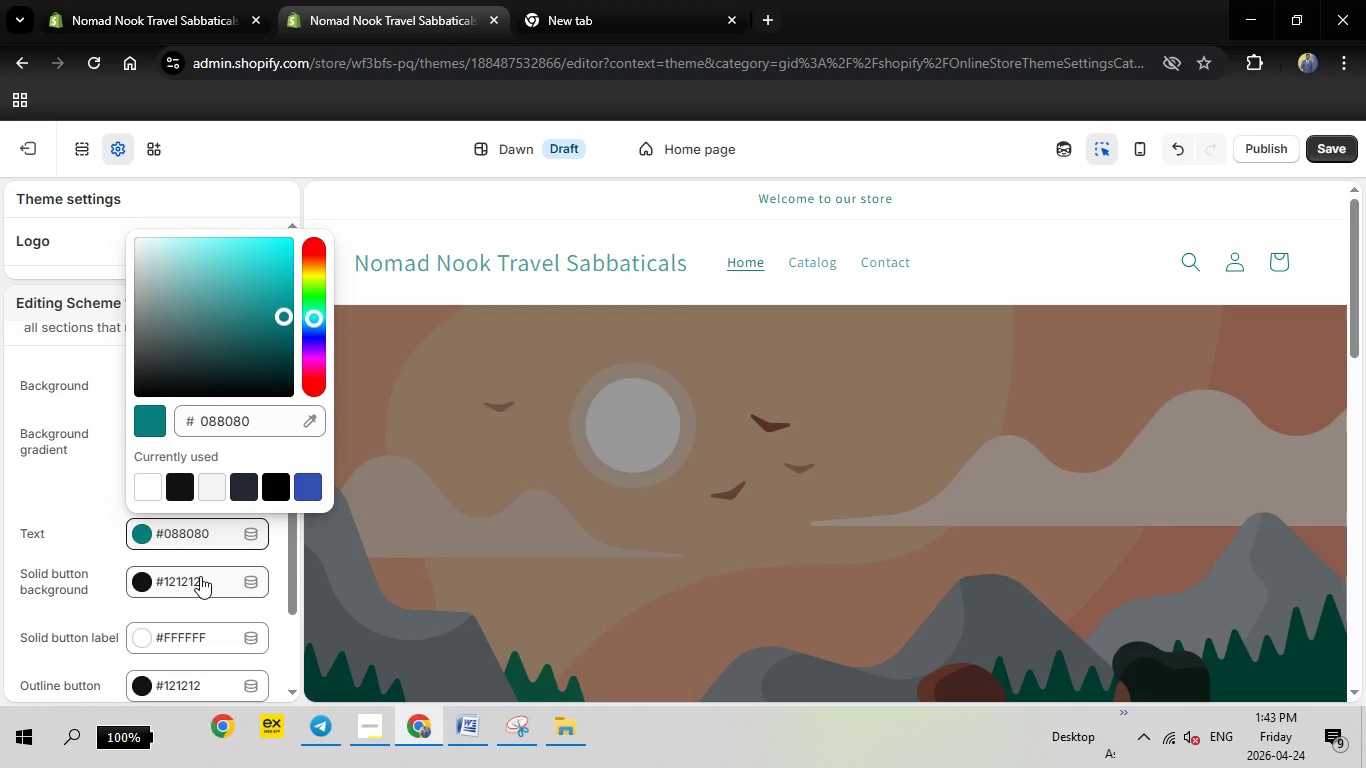 
left_click([213, 583])
 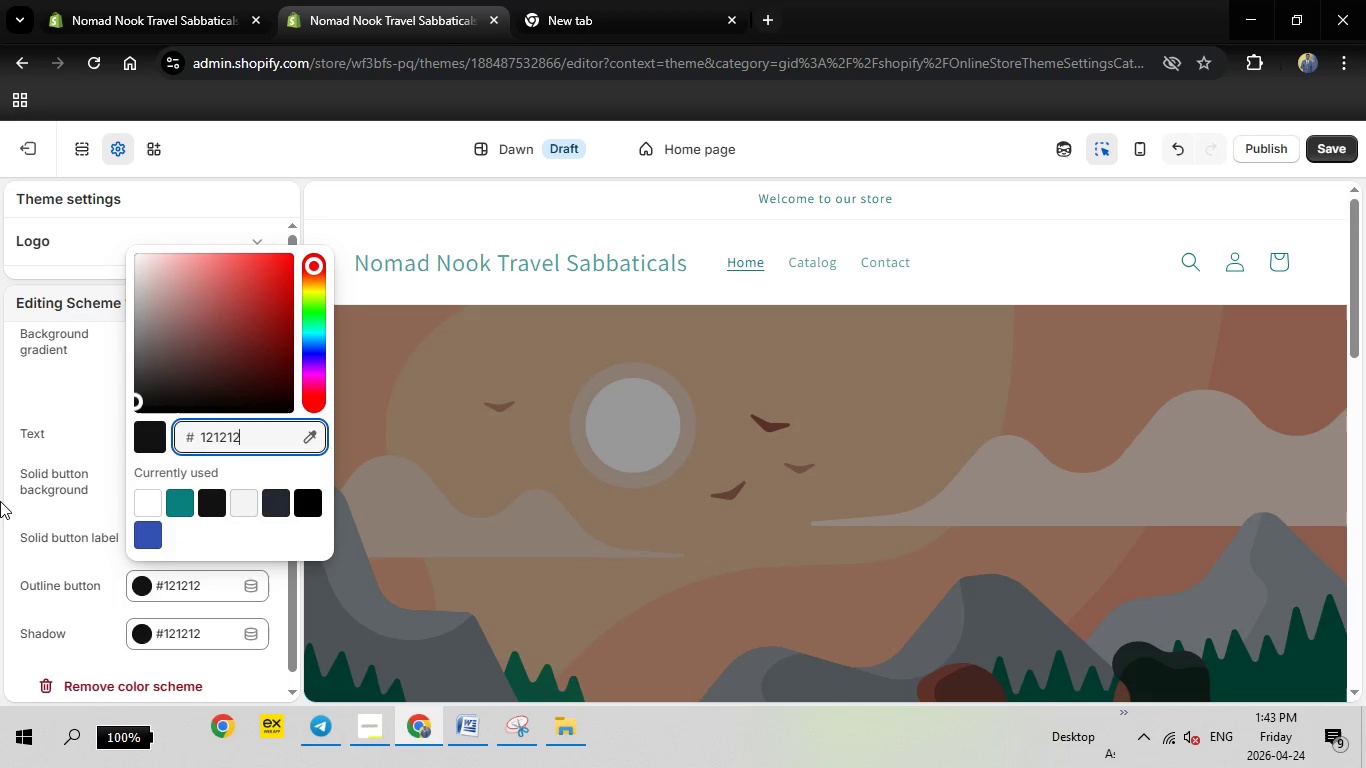 
scroll: coordinate [213, 583], scroll_direction: down, amount: 1.0
 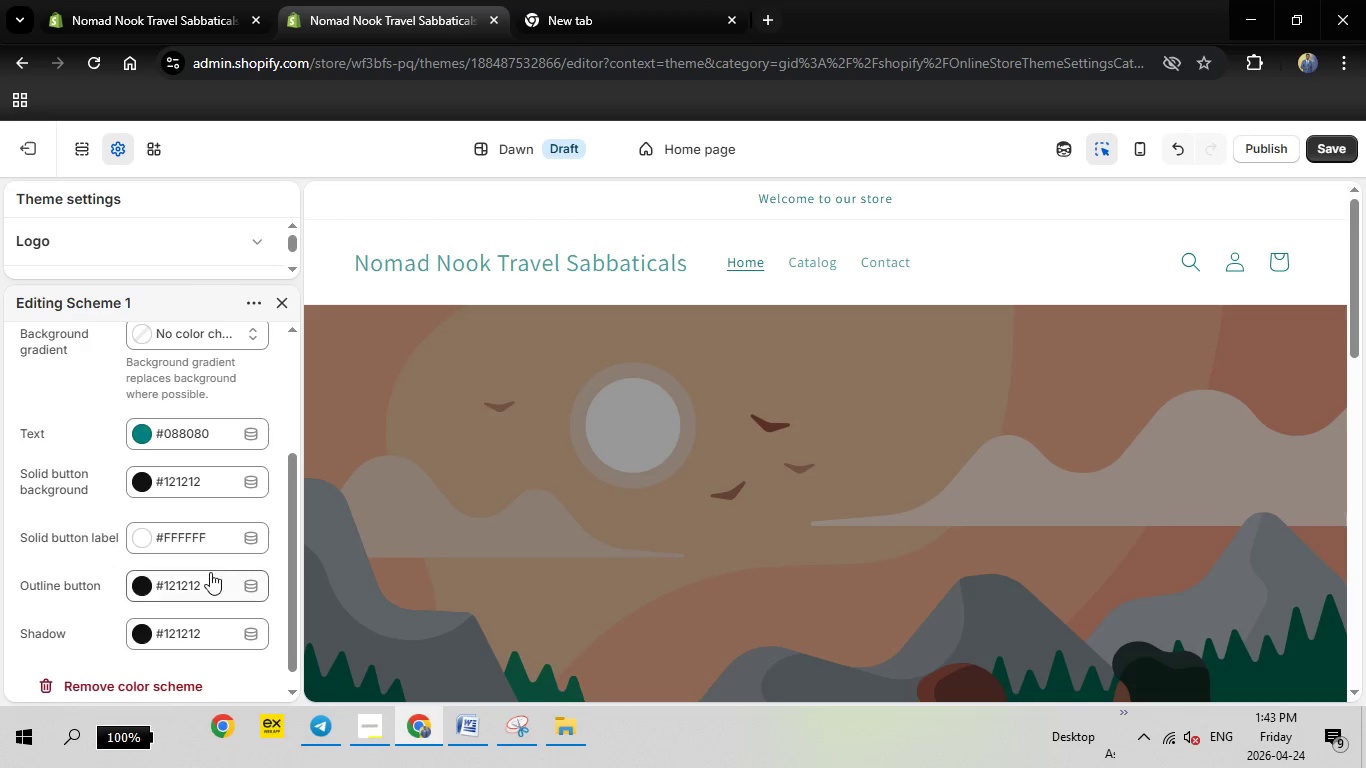 
left_click([0, 504])
 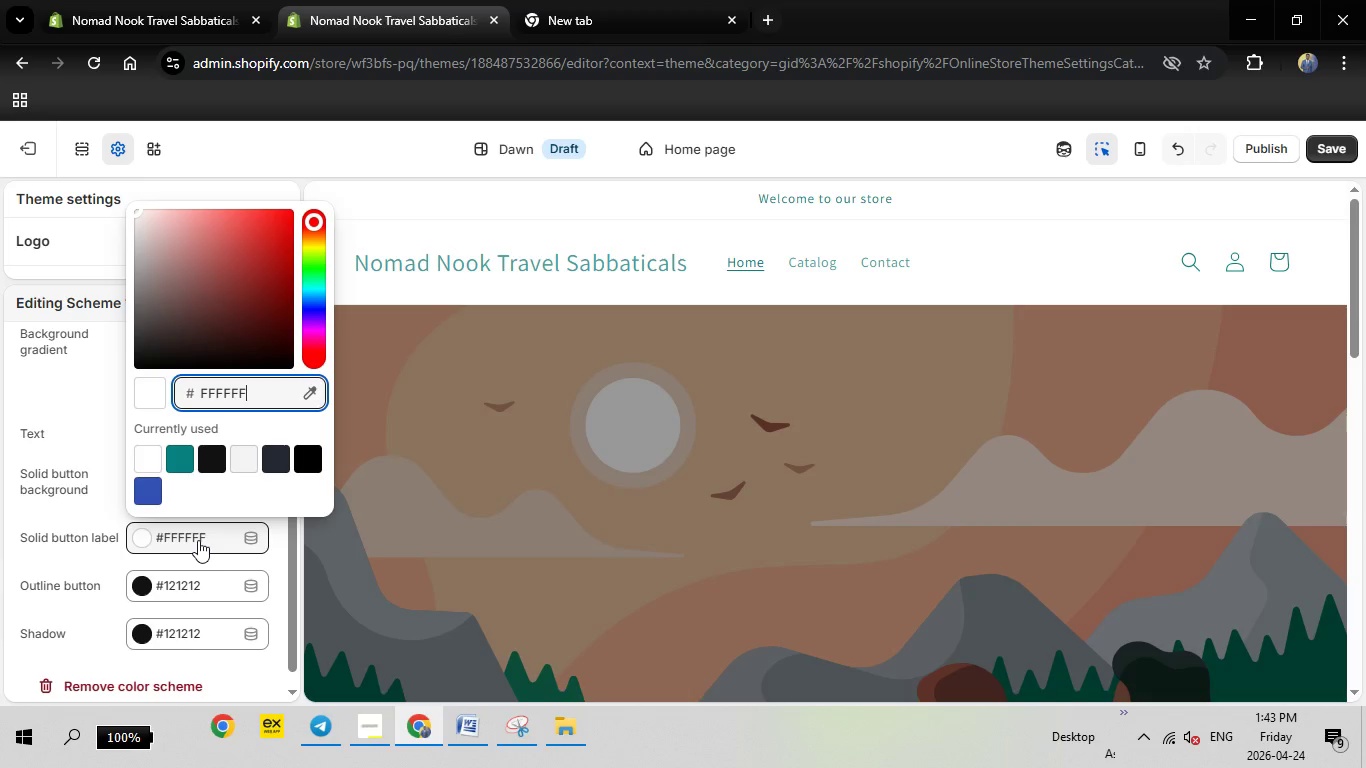 
left_click([198, 540])
 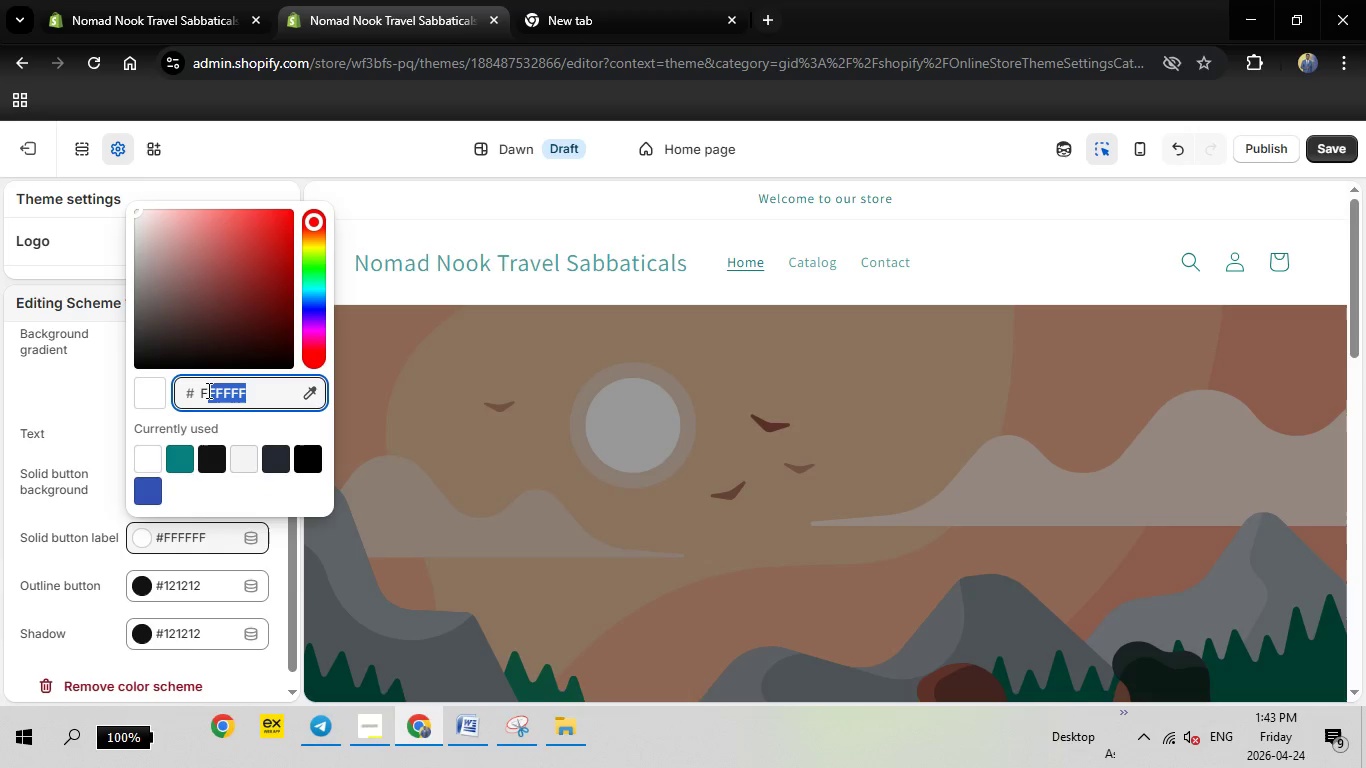 
left_click_drag(start_coordinate=[258, 396], to_coordinate=[202, 389])
 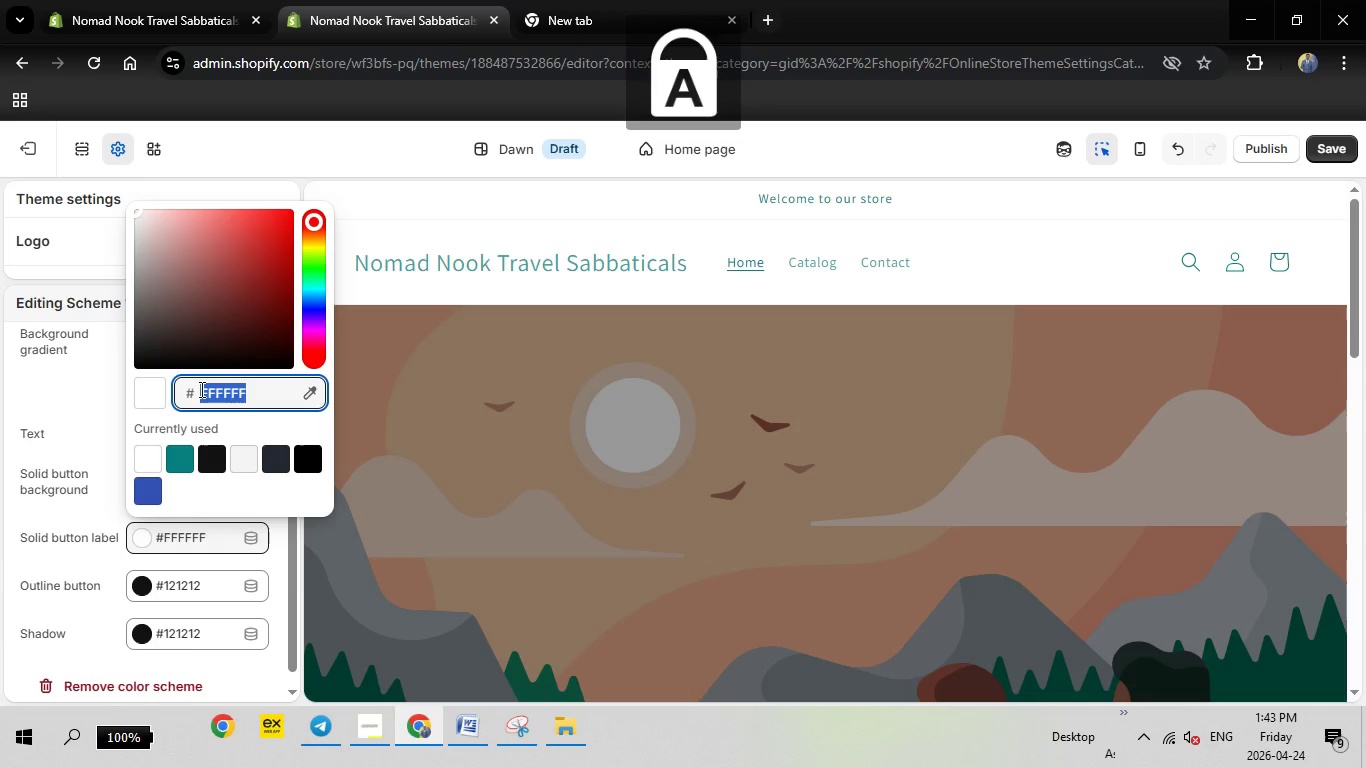 
type(F4A460)
 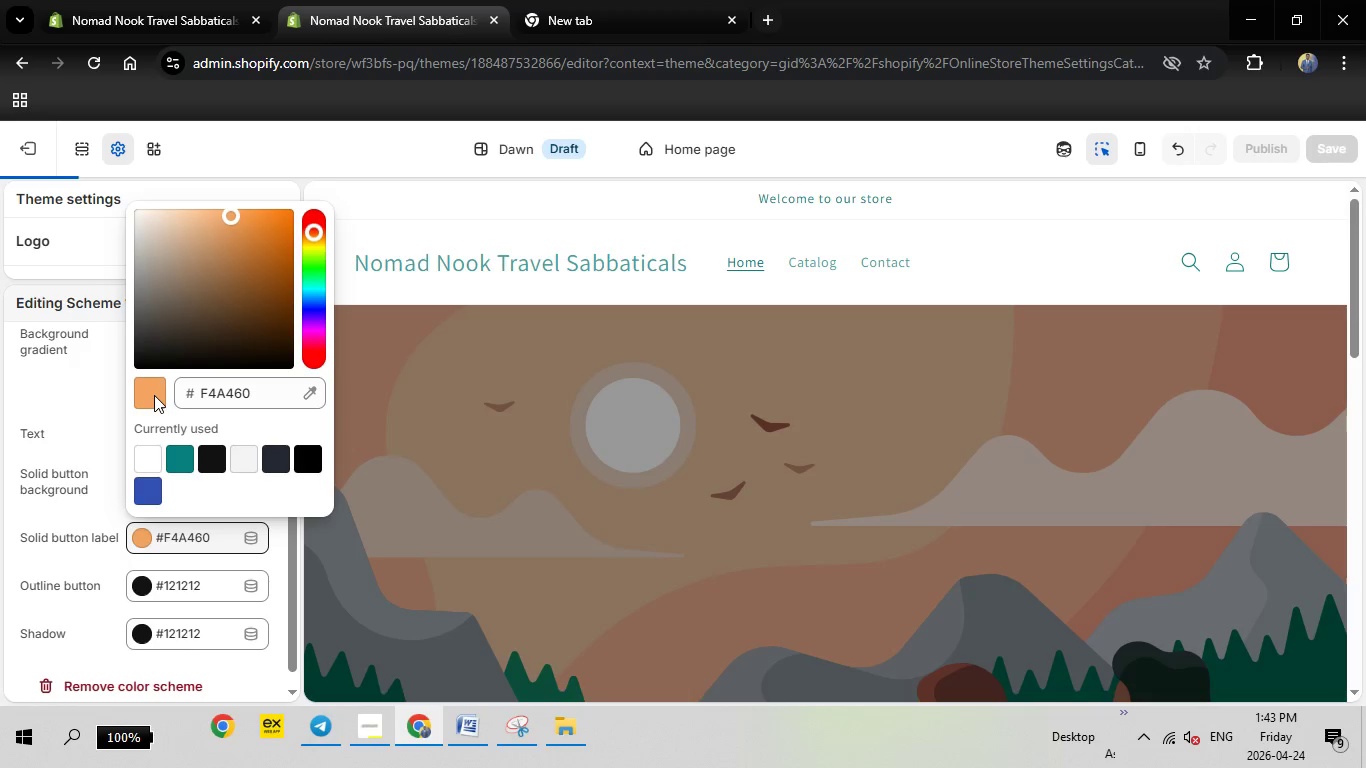 
left_click([154, 395])
 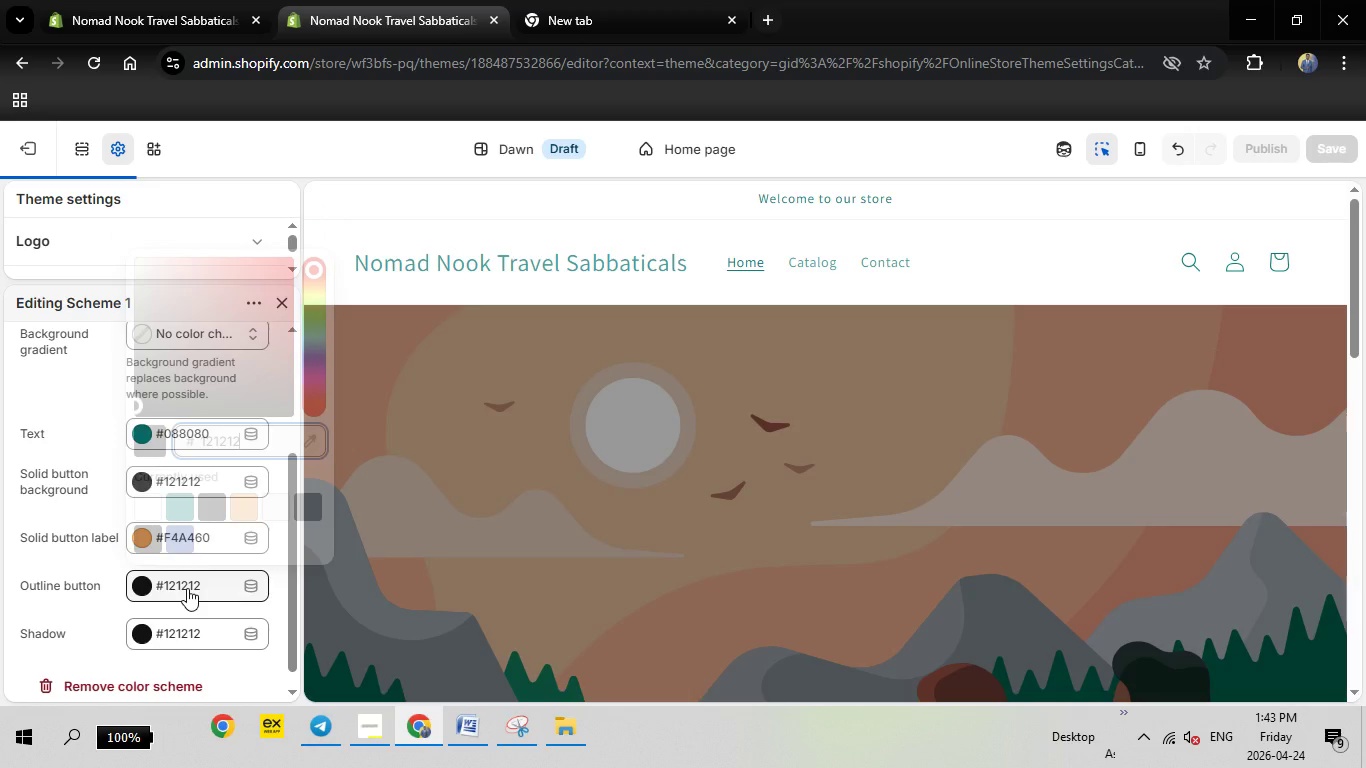 
left_click([187, 588])
 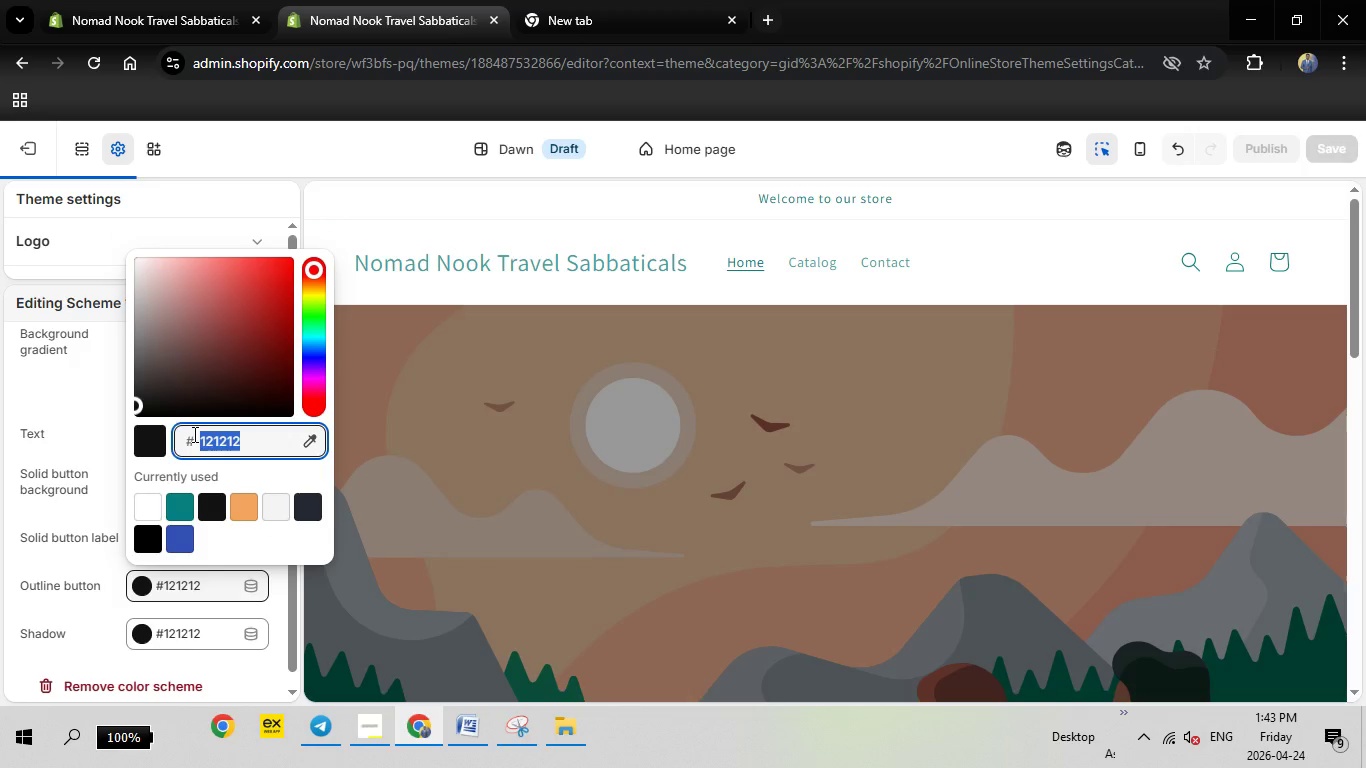 
left_click_drag(start_coordinate=[266, 440], to_coordinate=[194, 436])
 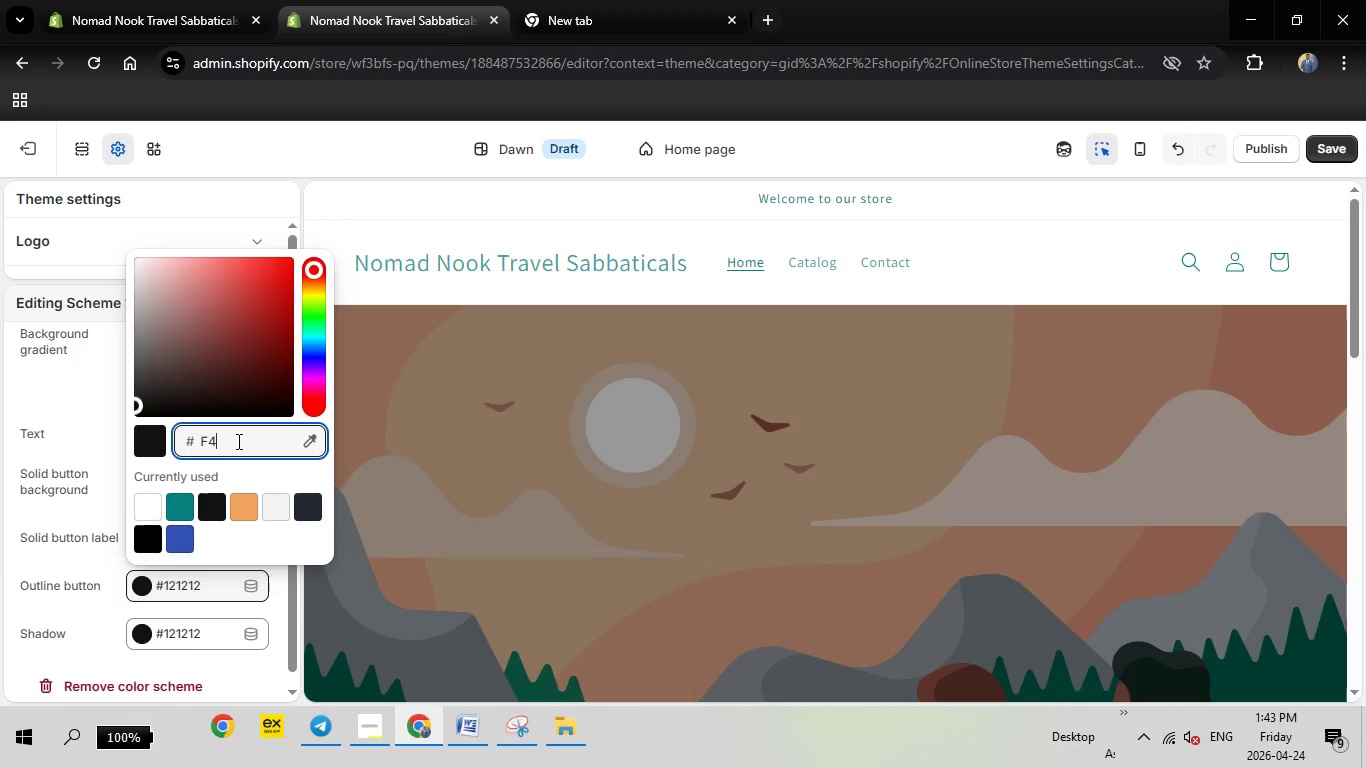 
type(F4A460)
 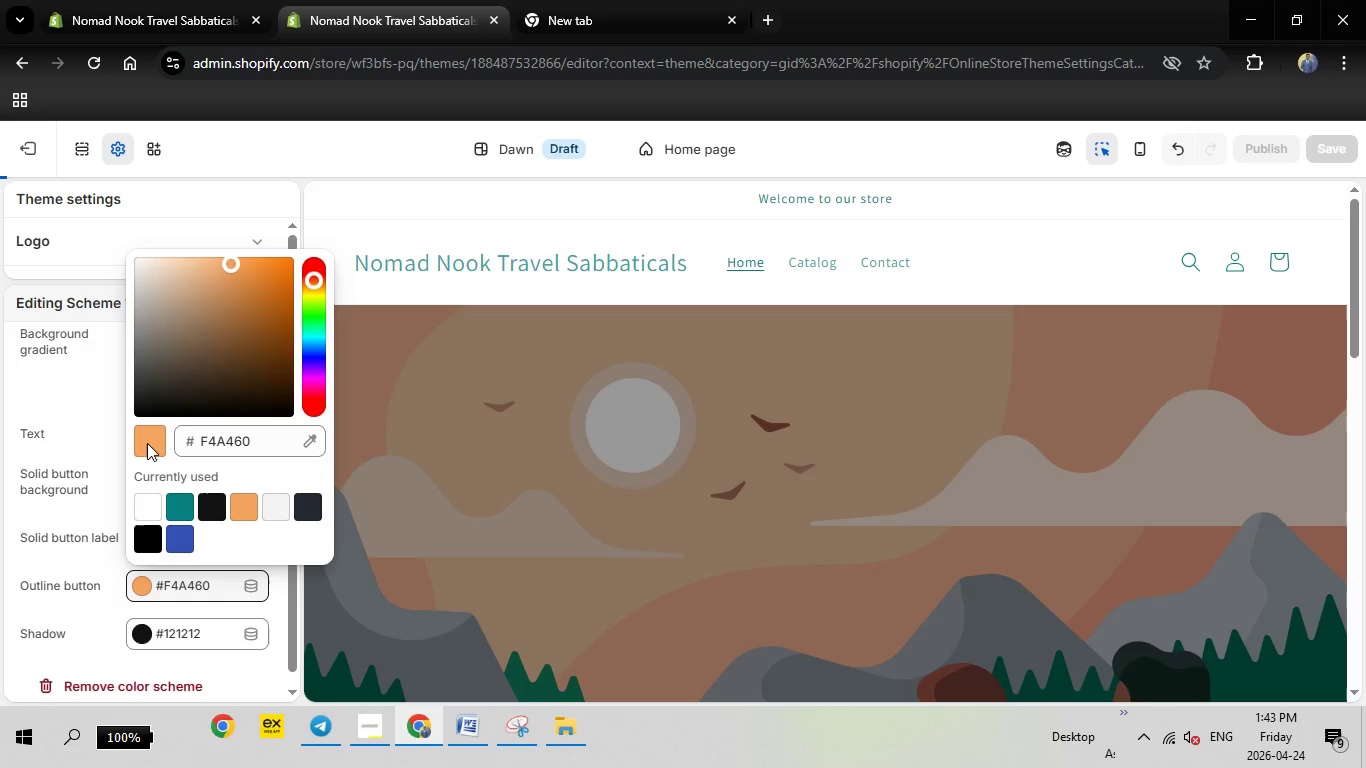 
left_click([147, 443])
 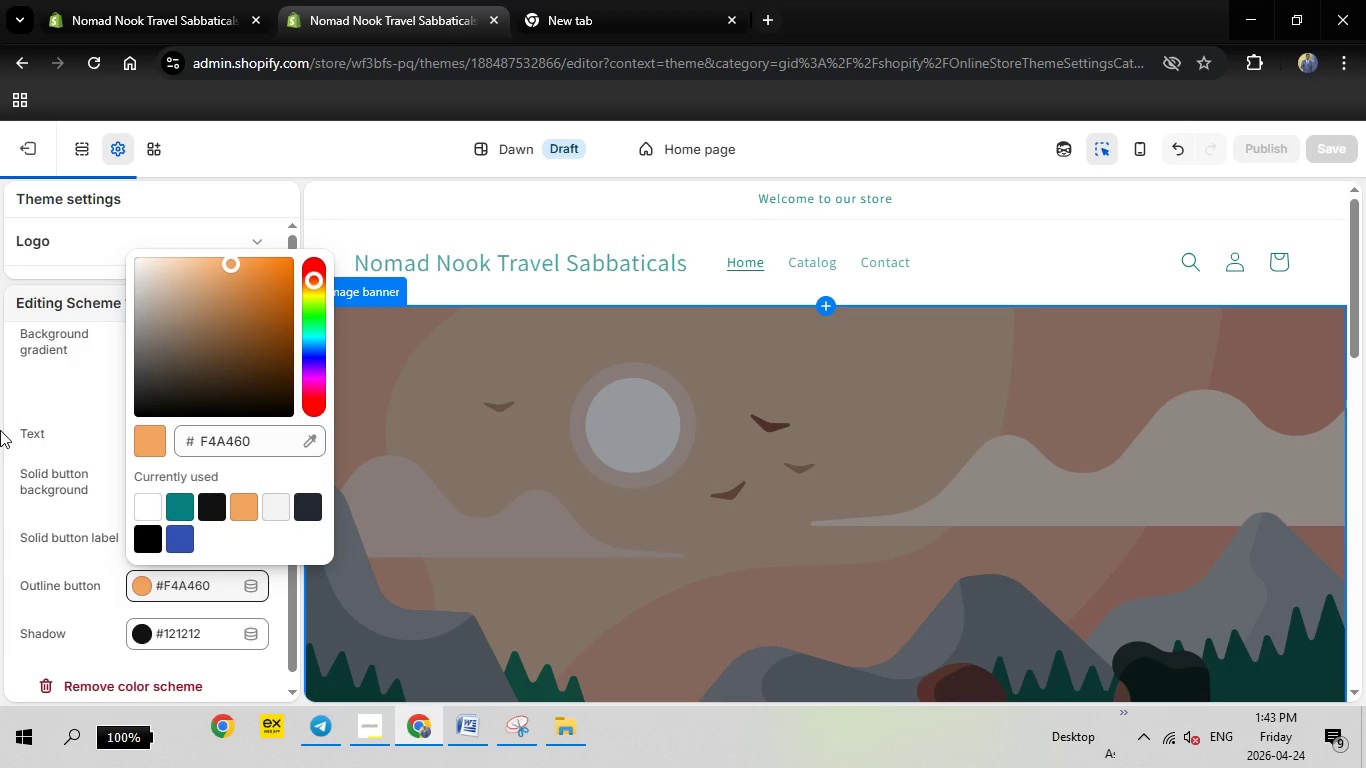 
left_click([0, 430])
 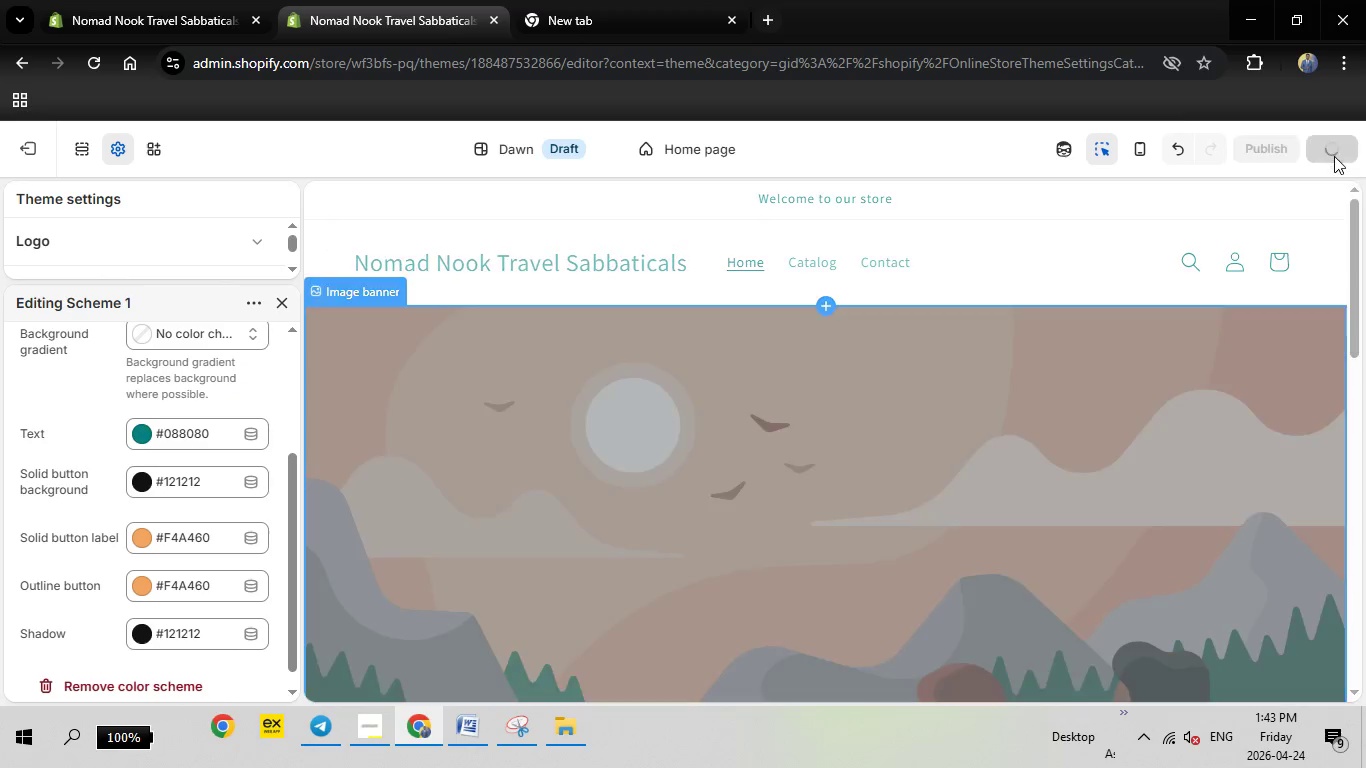 
left_click([1334, 156])
 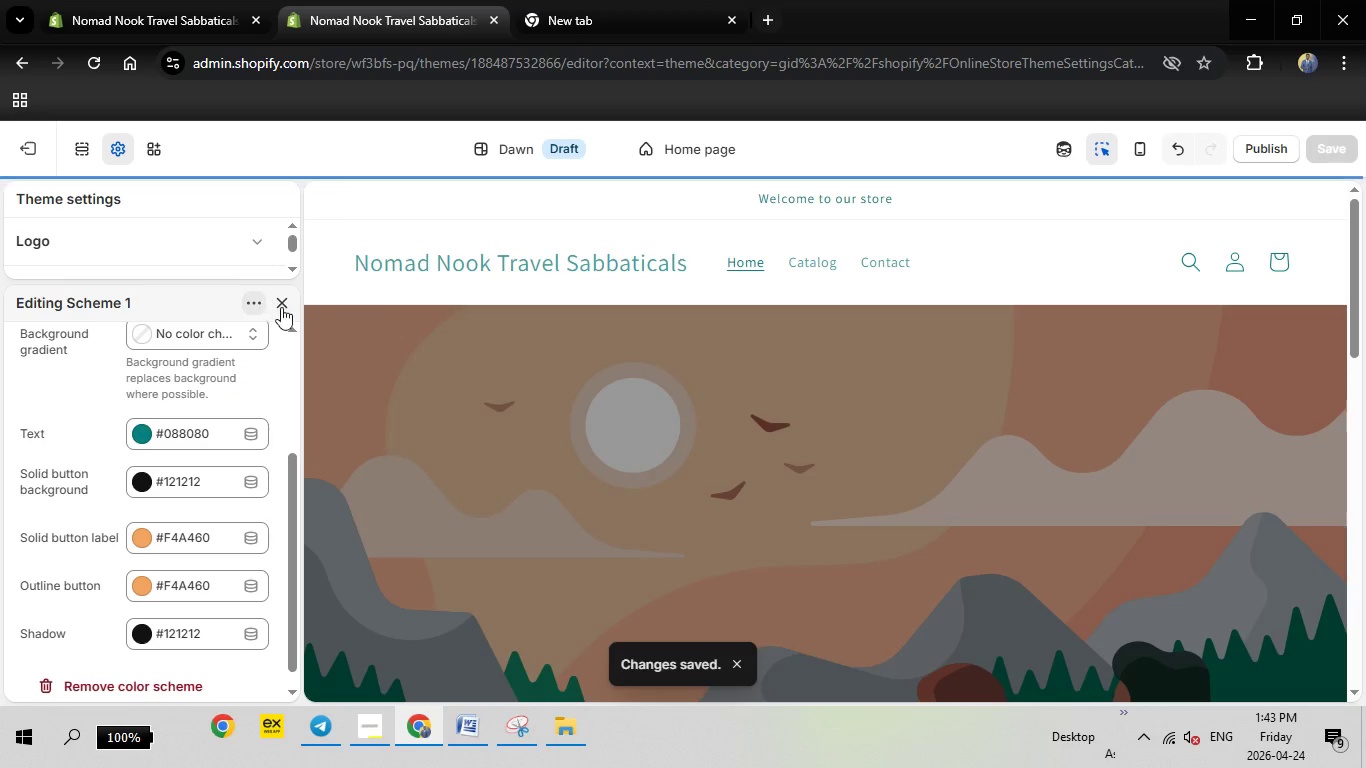 
wait(5.12)
 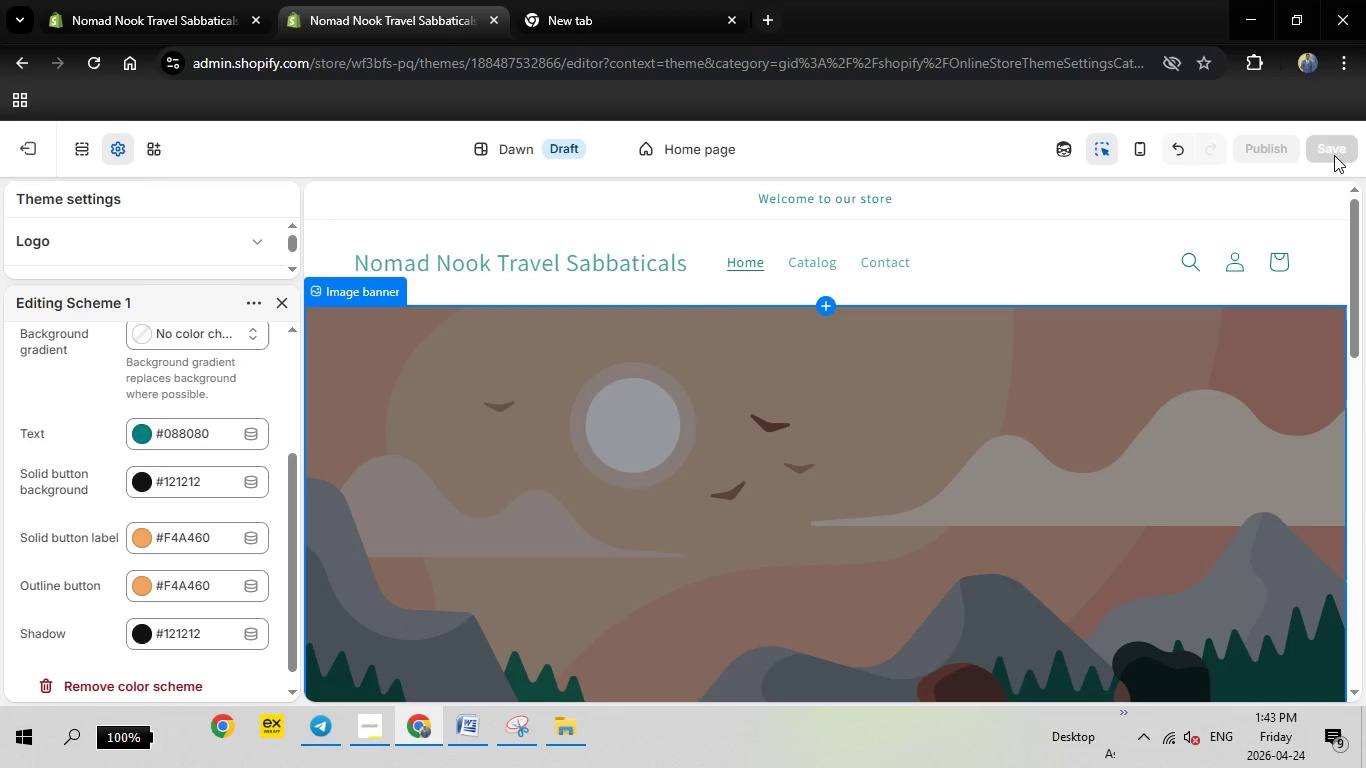 
left_click([284, 308])
 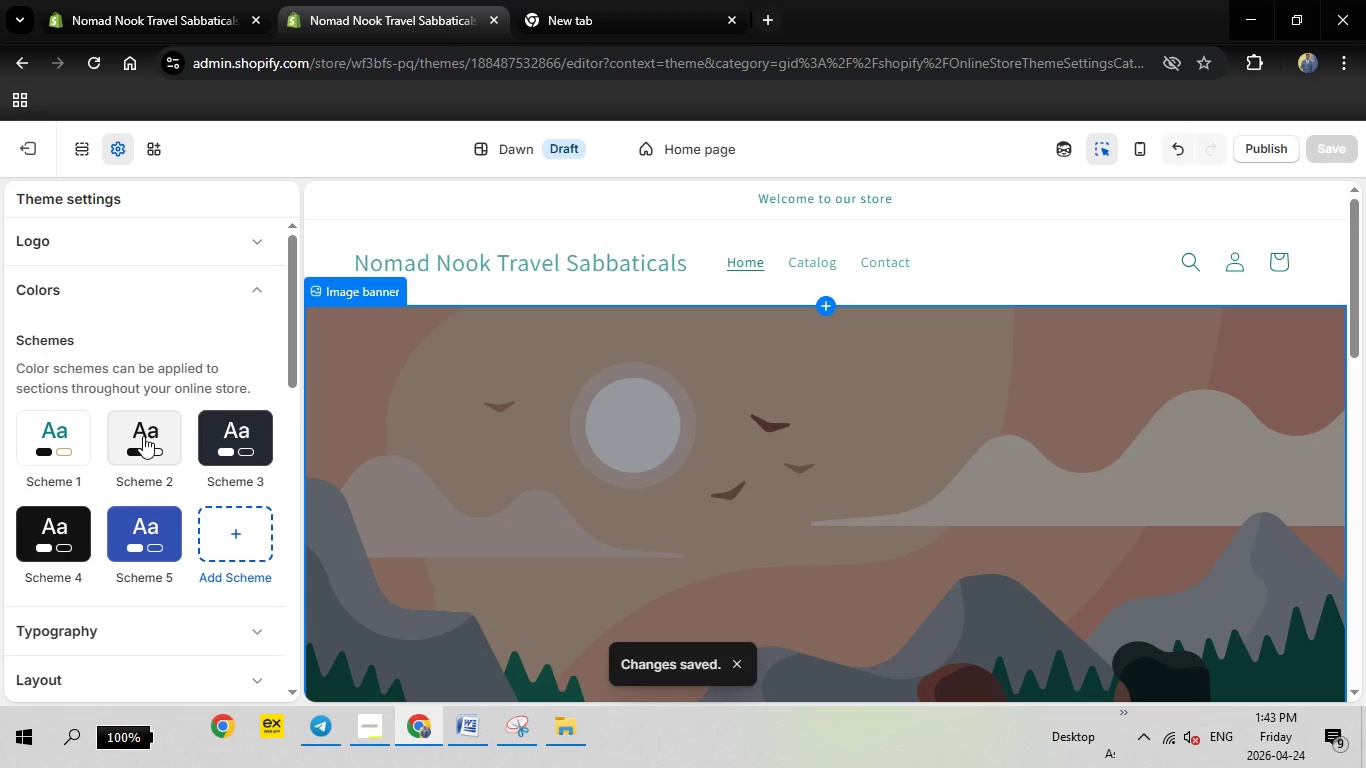 
left_click([143, 436])
 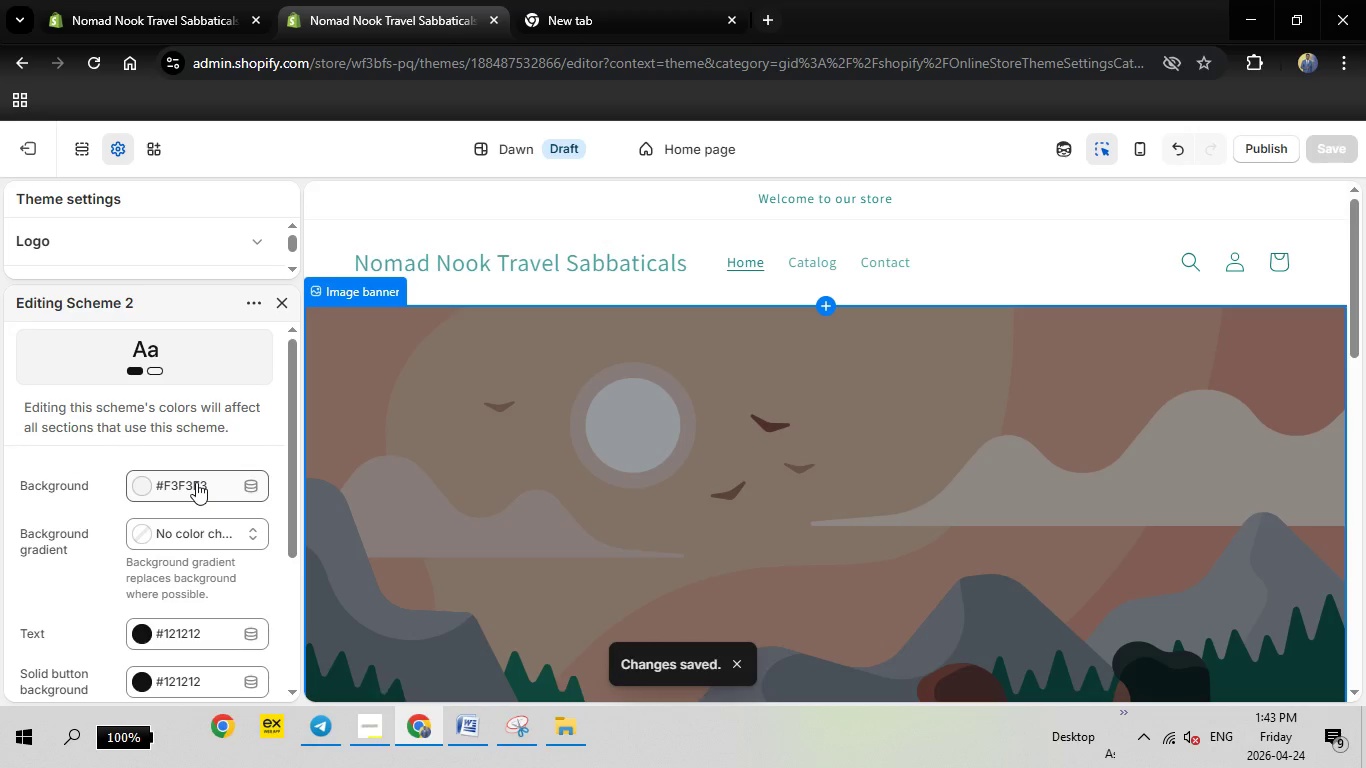 
left_click([196, 482])
 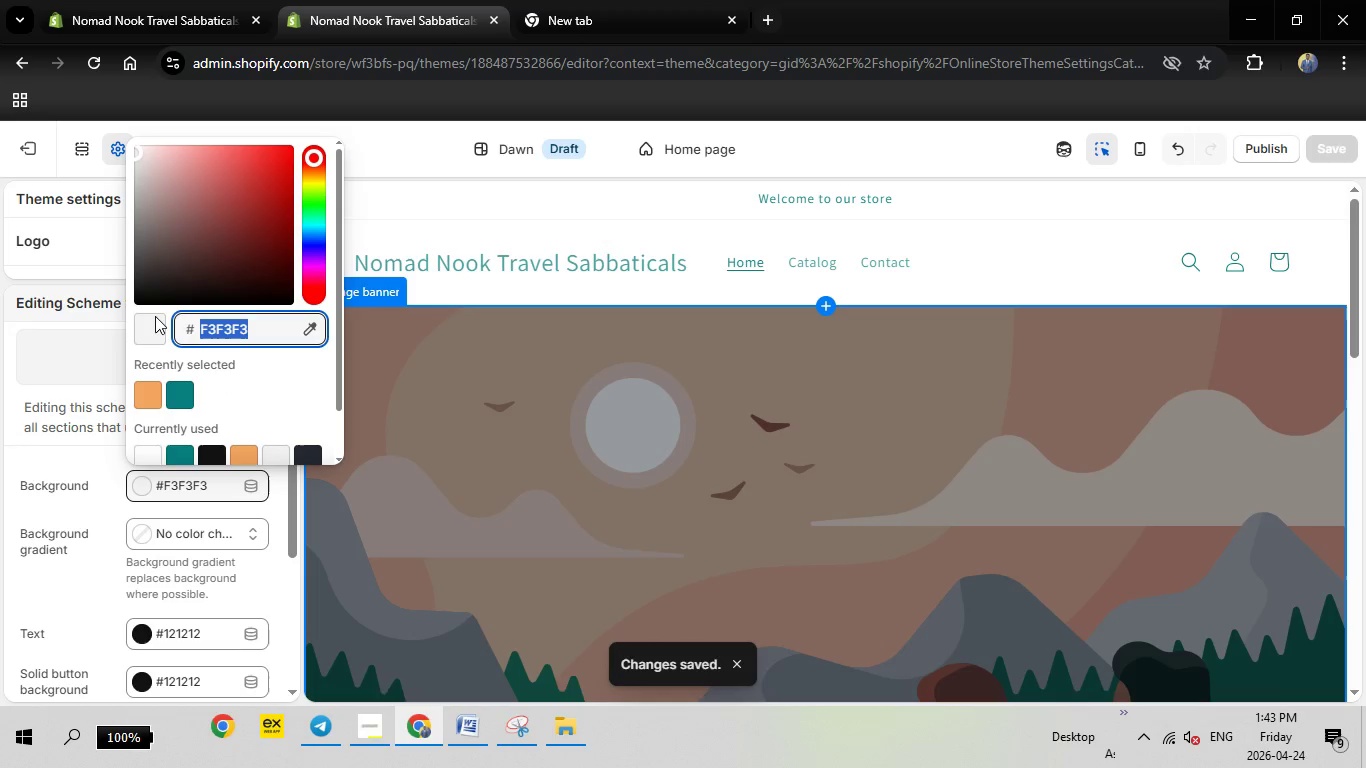 
left_click_drag(start_coordinate=[253, 331], to_coordinate=[150, 316])
 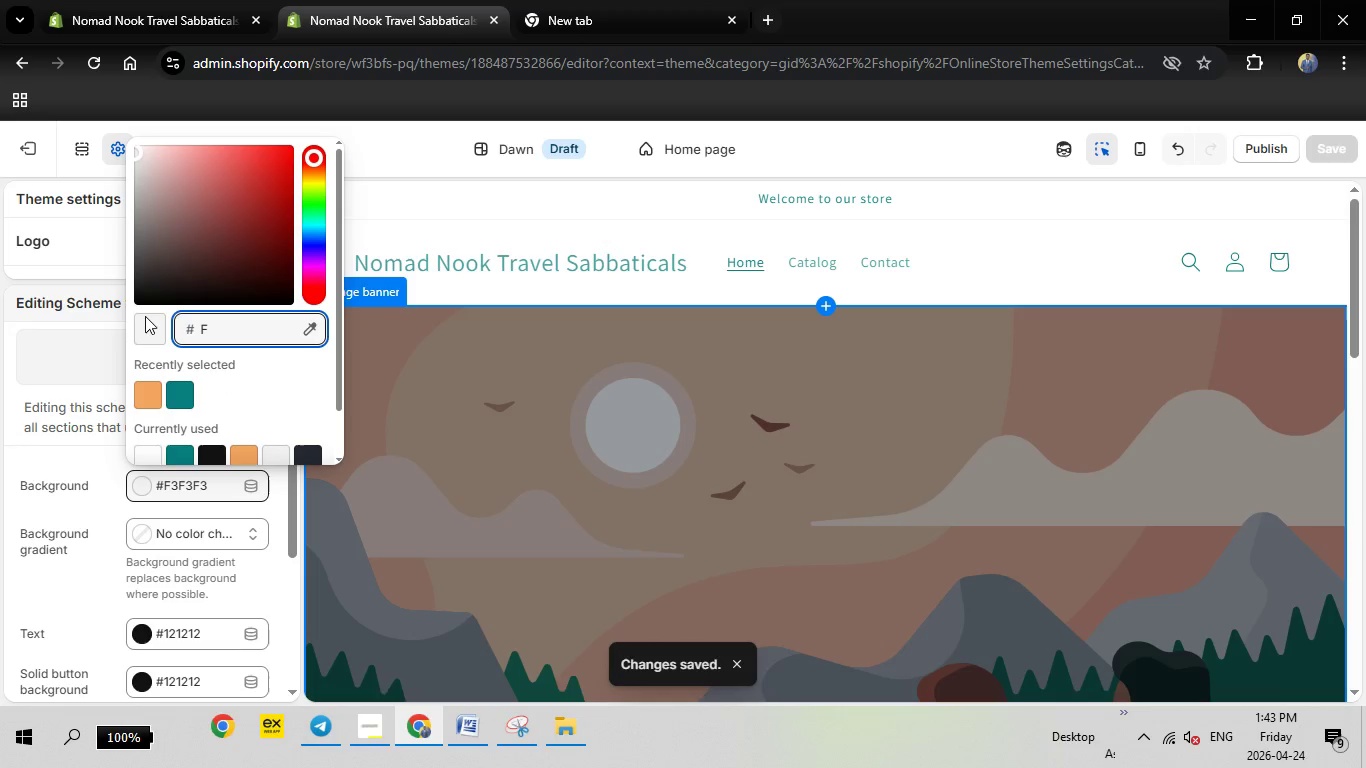 
type(F4A460)
 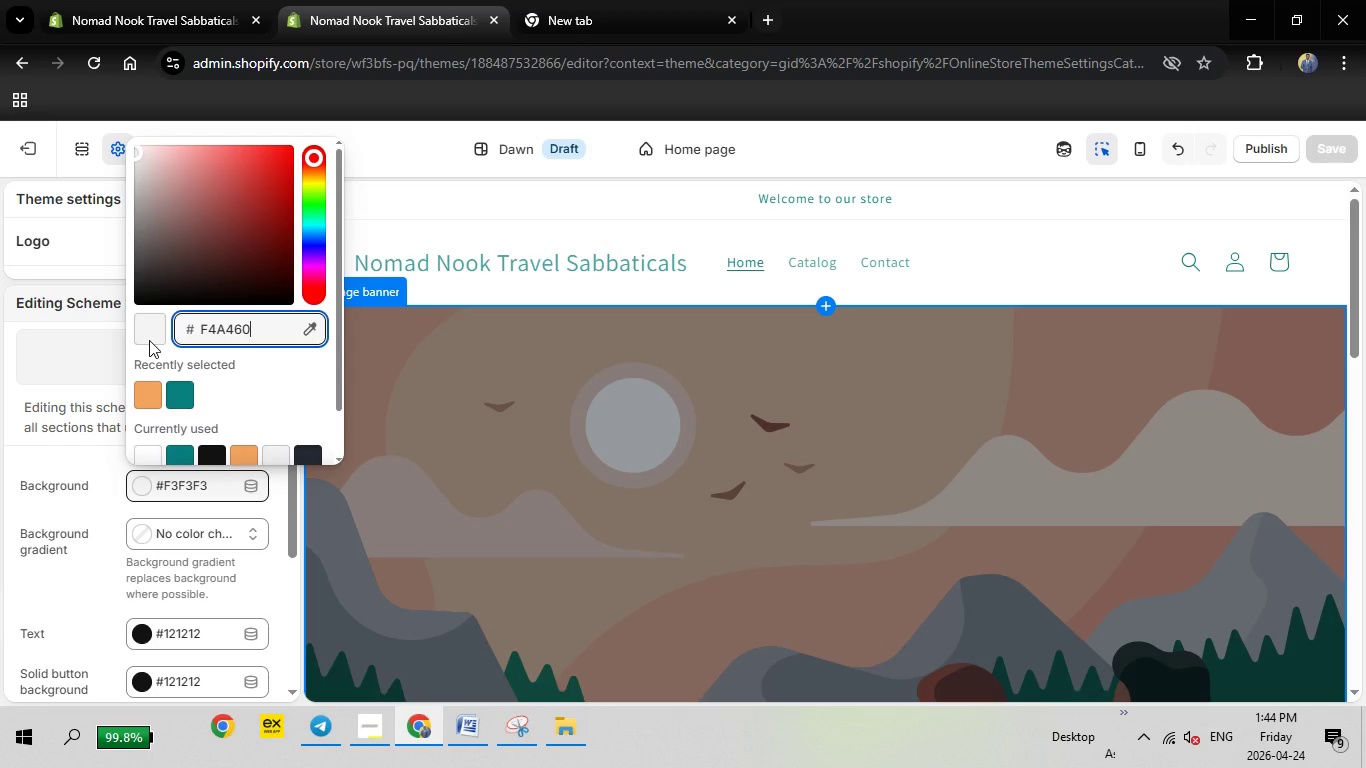 
left_click([149, 340])
 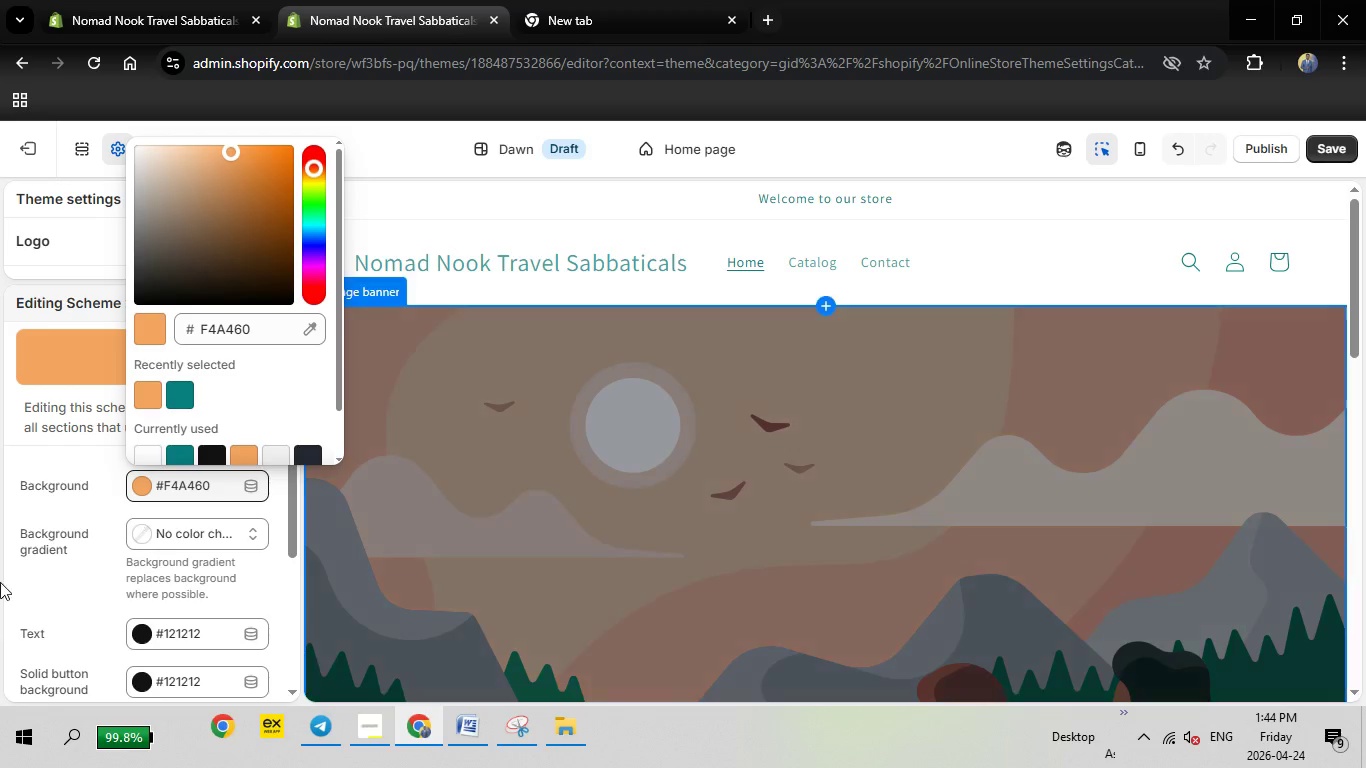 
left_click([0, 585])
 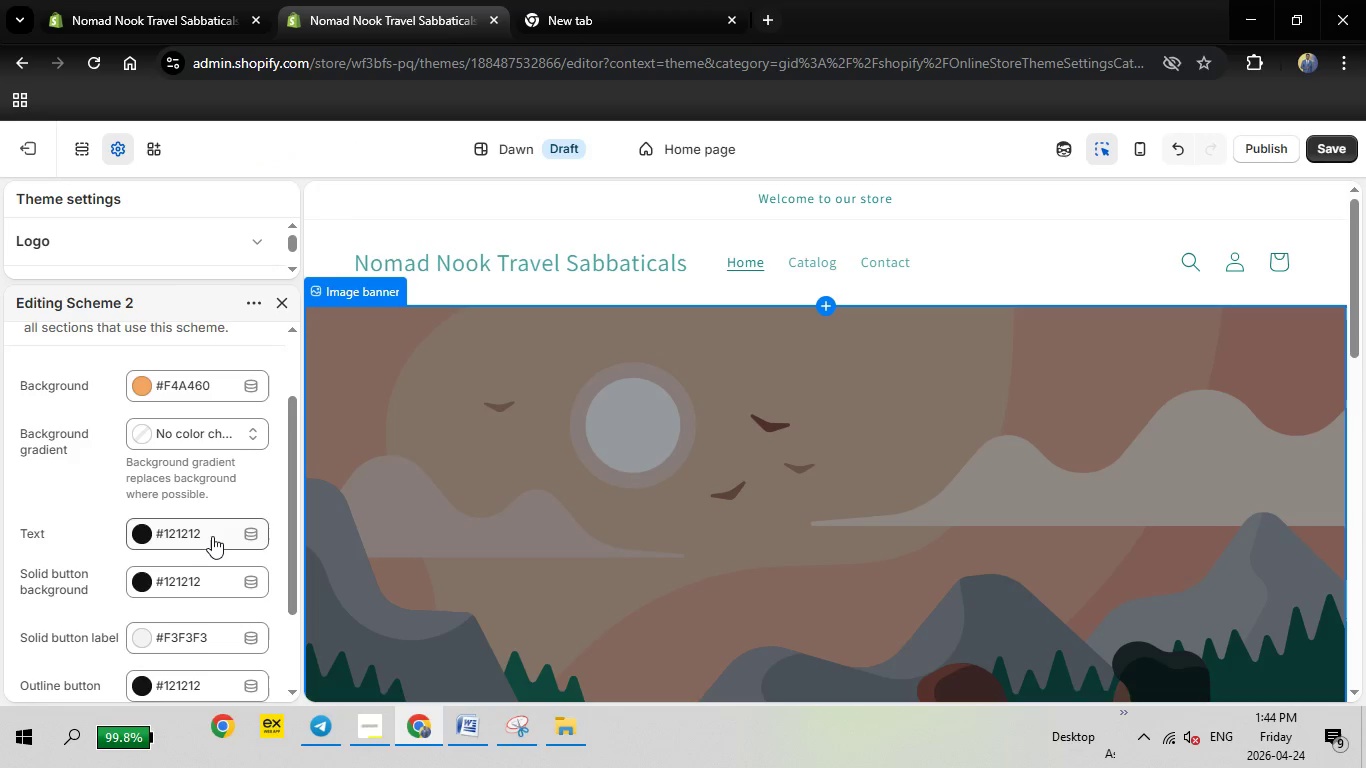 
scroll: coordinate [212, 548], scroll_direction: down, amount: 1.0
 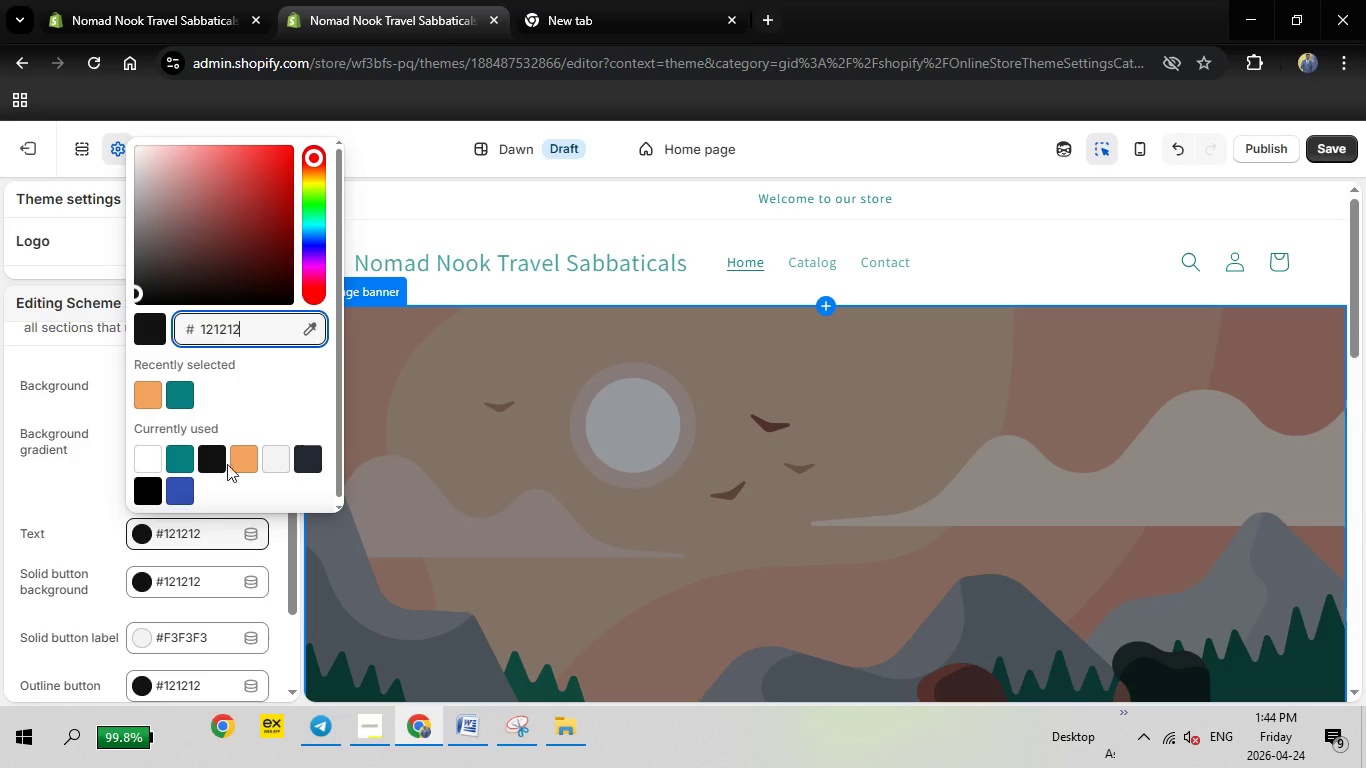 
left_click([212, 535])
 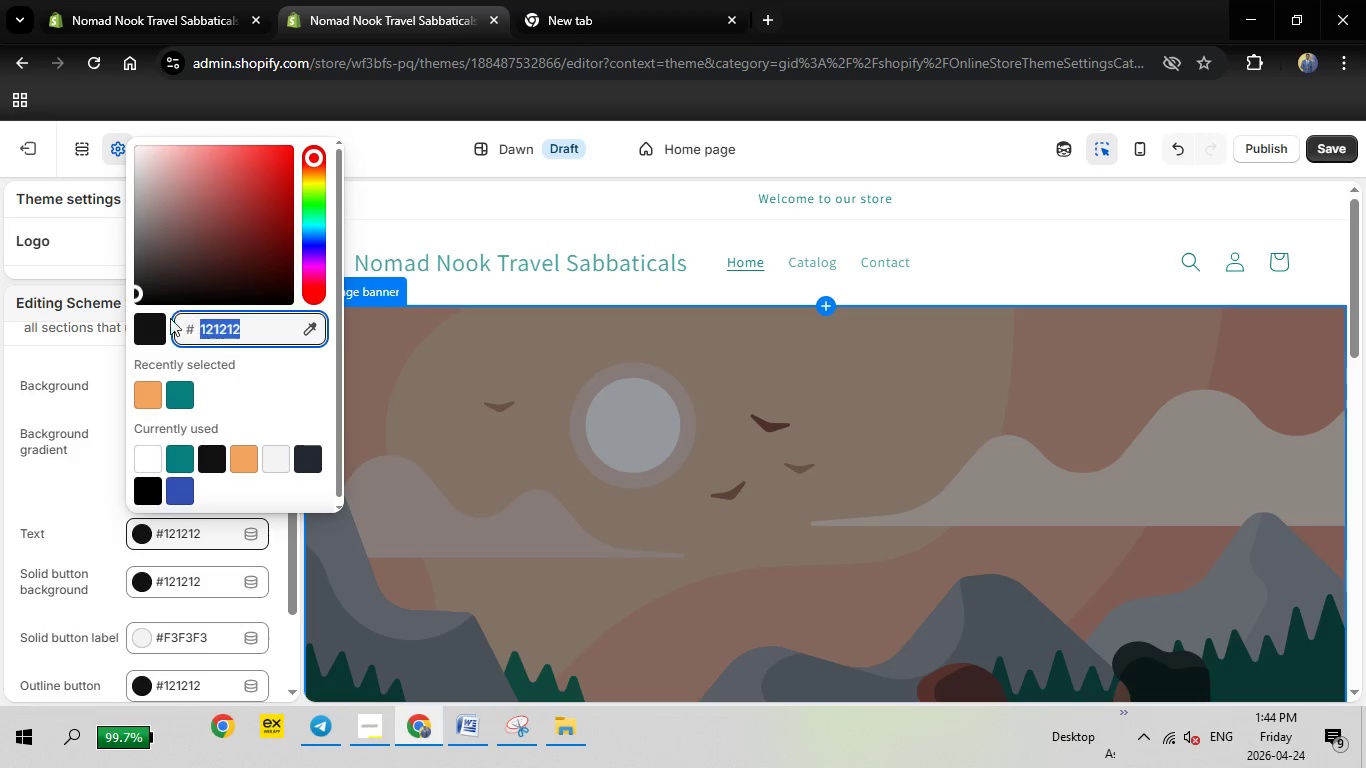 
left_click_drag(start_coordinate=[261, 332], to_coordinate=[163, 317])
 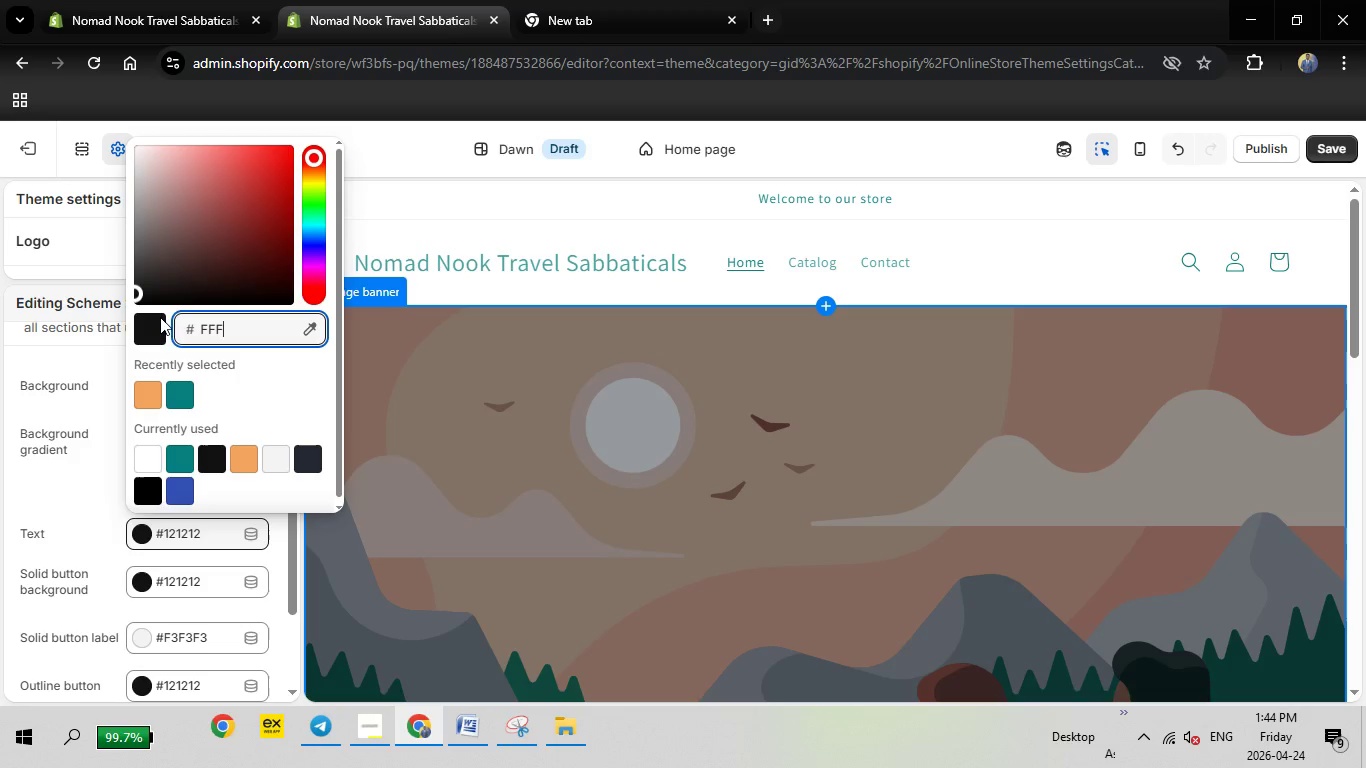 
type(FFFFFF)
 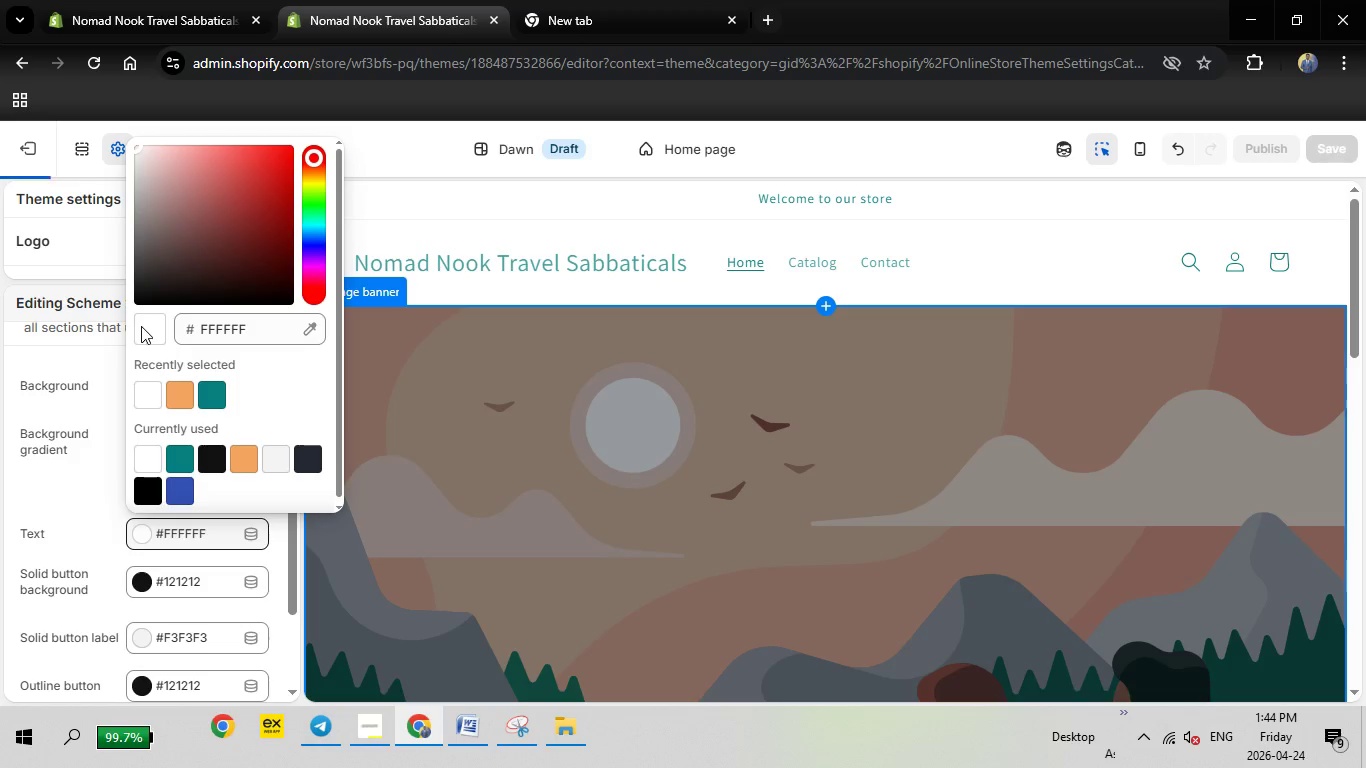 
left_click([141, 326])
 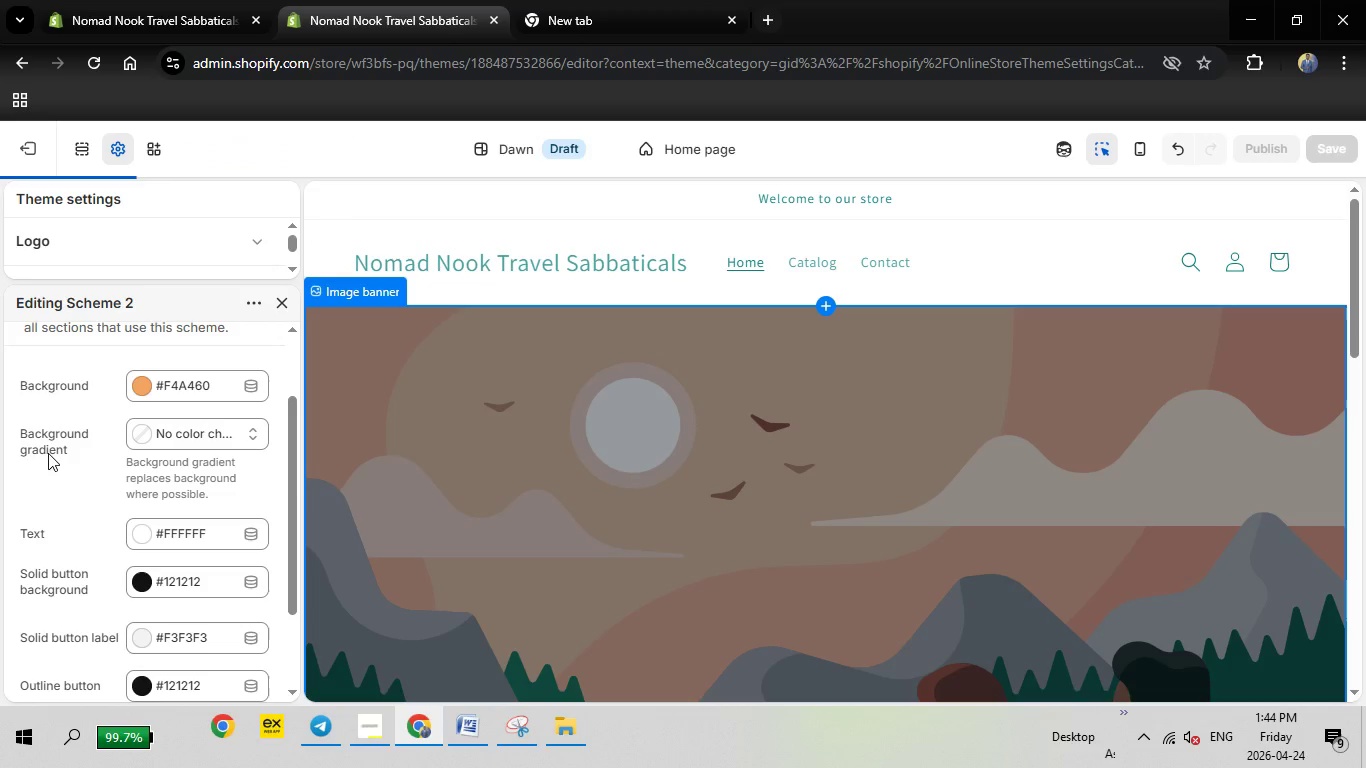 
left_click([0, 375])
 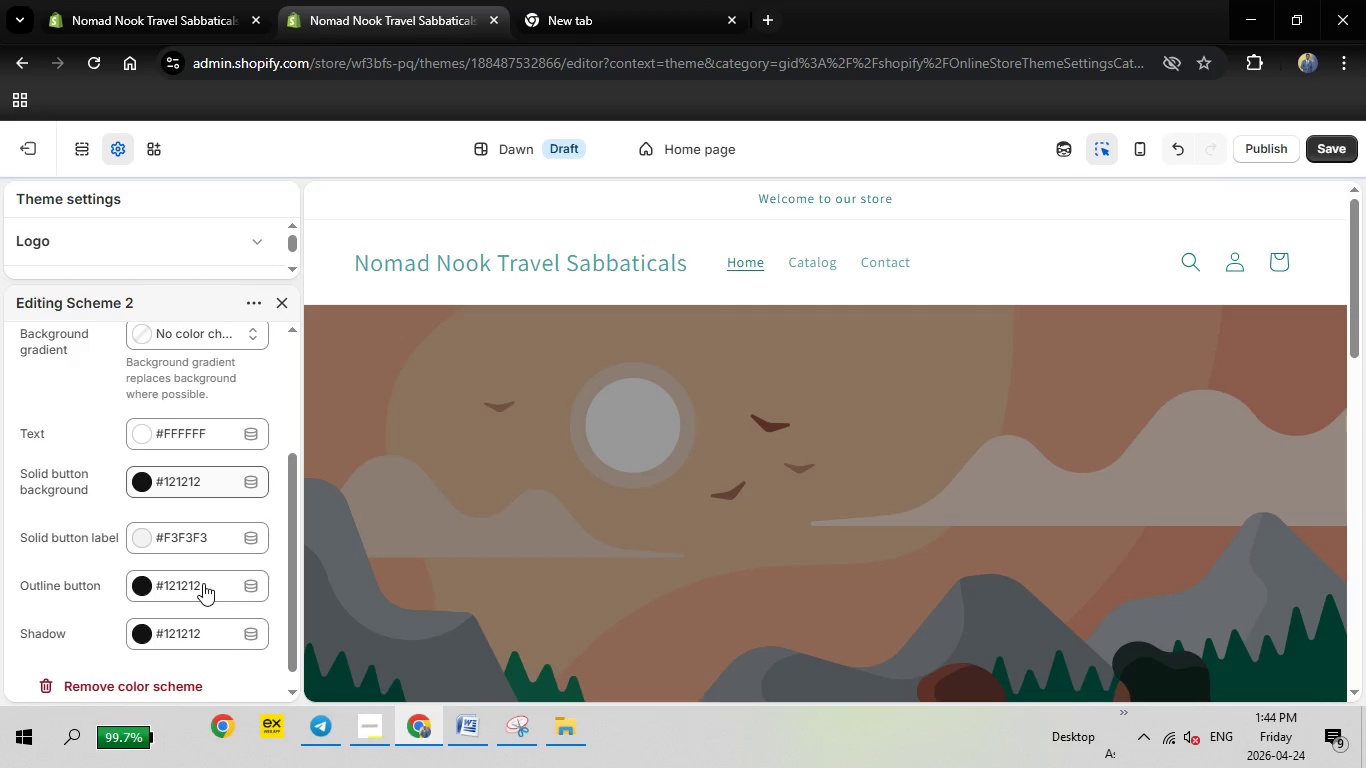 
scroll: coordinate [203, 583], scroll_direction: down, amount: 1.0
 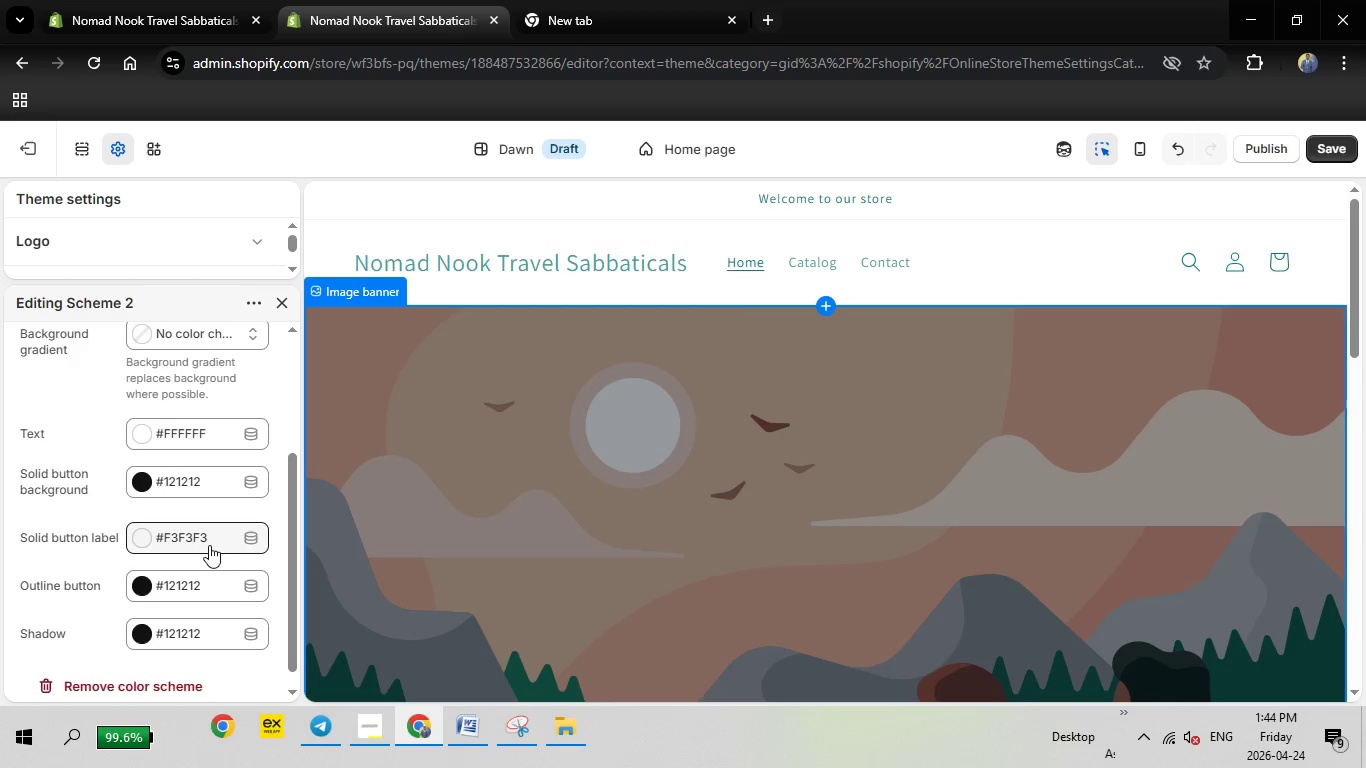 
left_click([209, 545])
 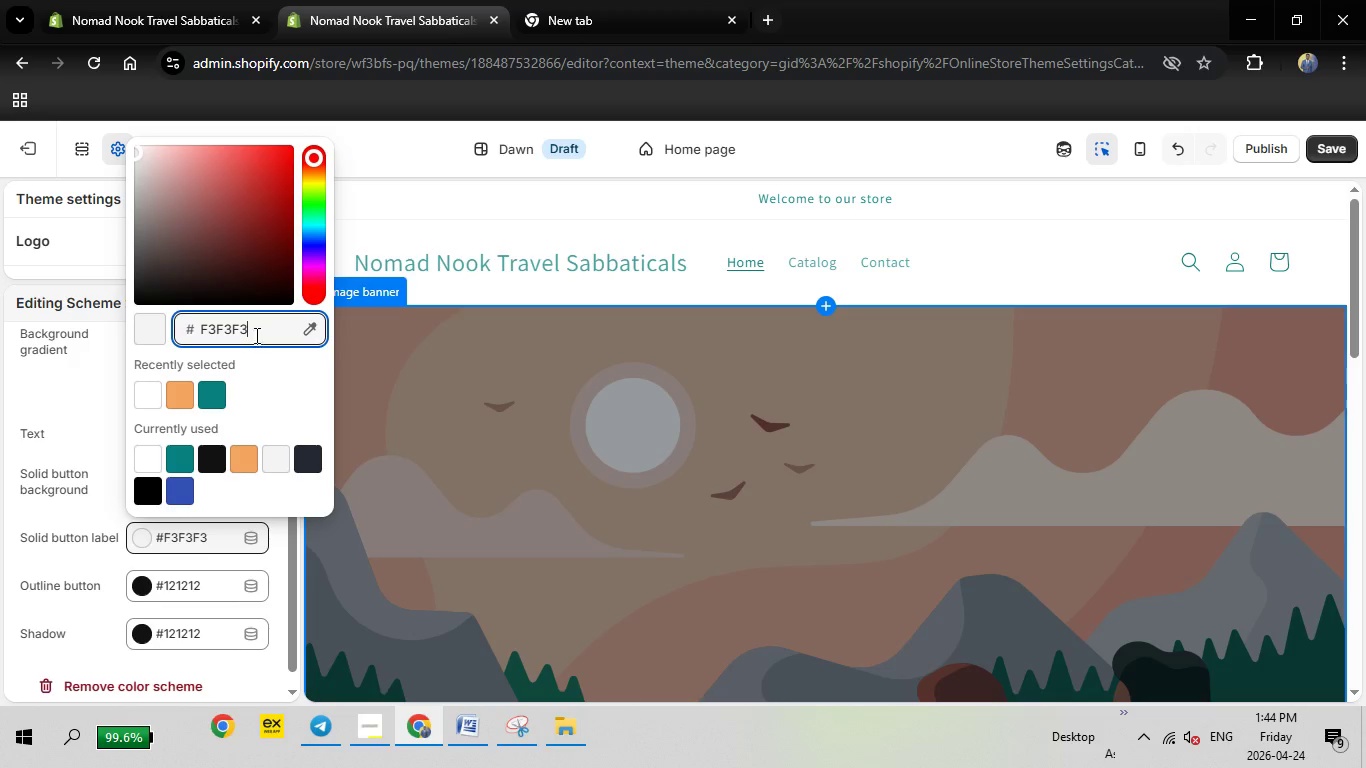 
left_click_drag(start_coordinate=[257, 332], to_coordinate=[176, 328])
 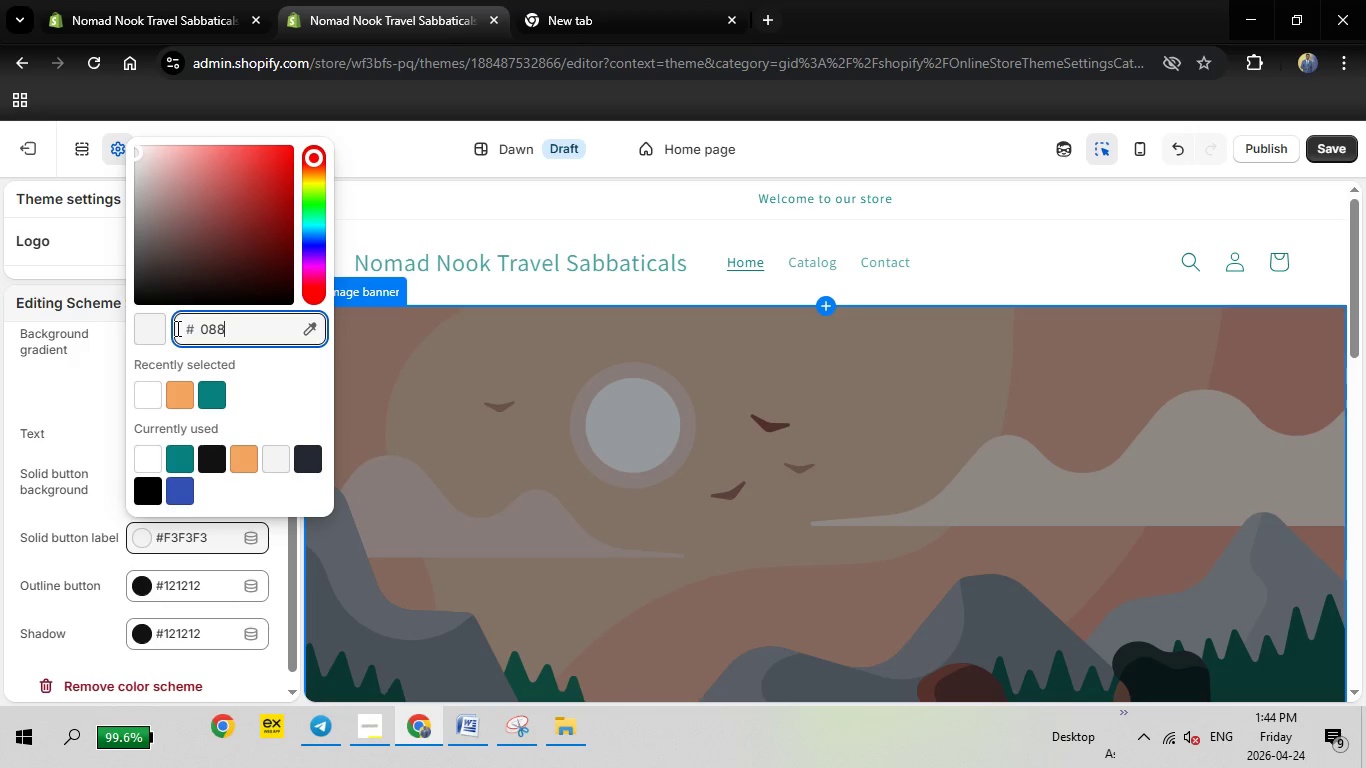 
type(088080)
 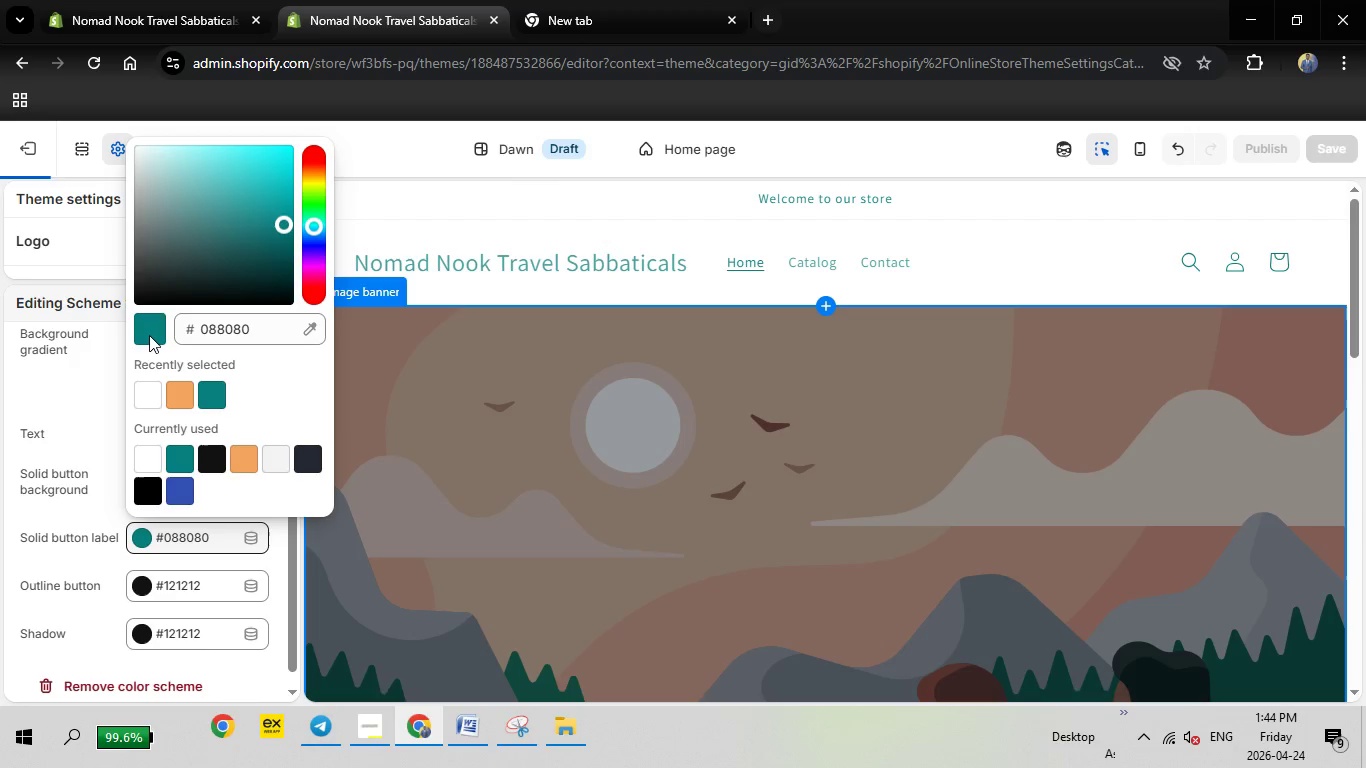 
left_click([149, 335])
 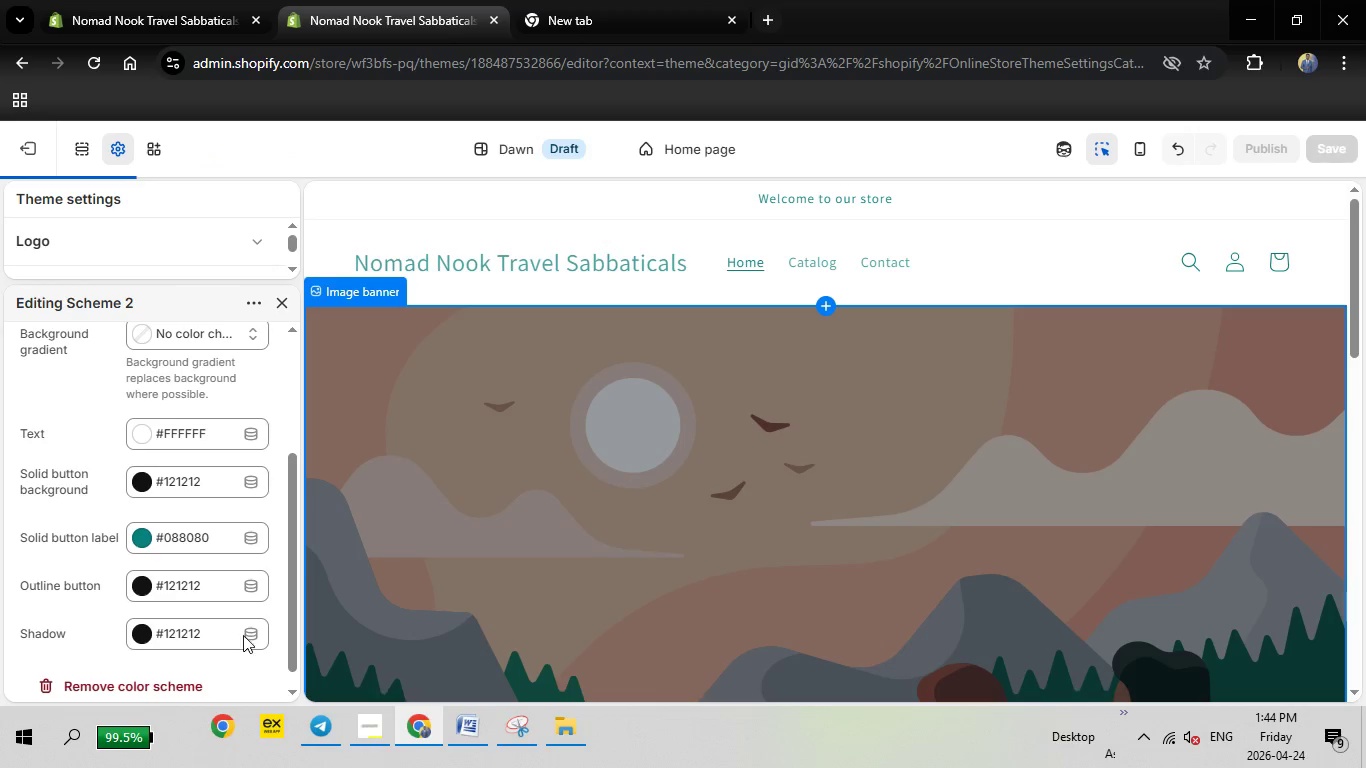 
left_click([0, 435])
 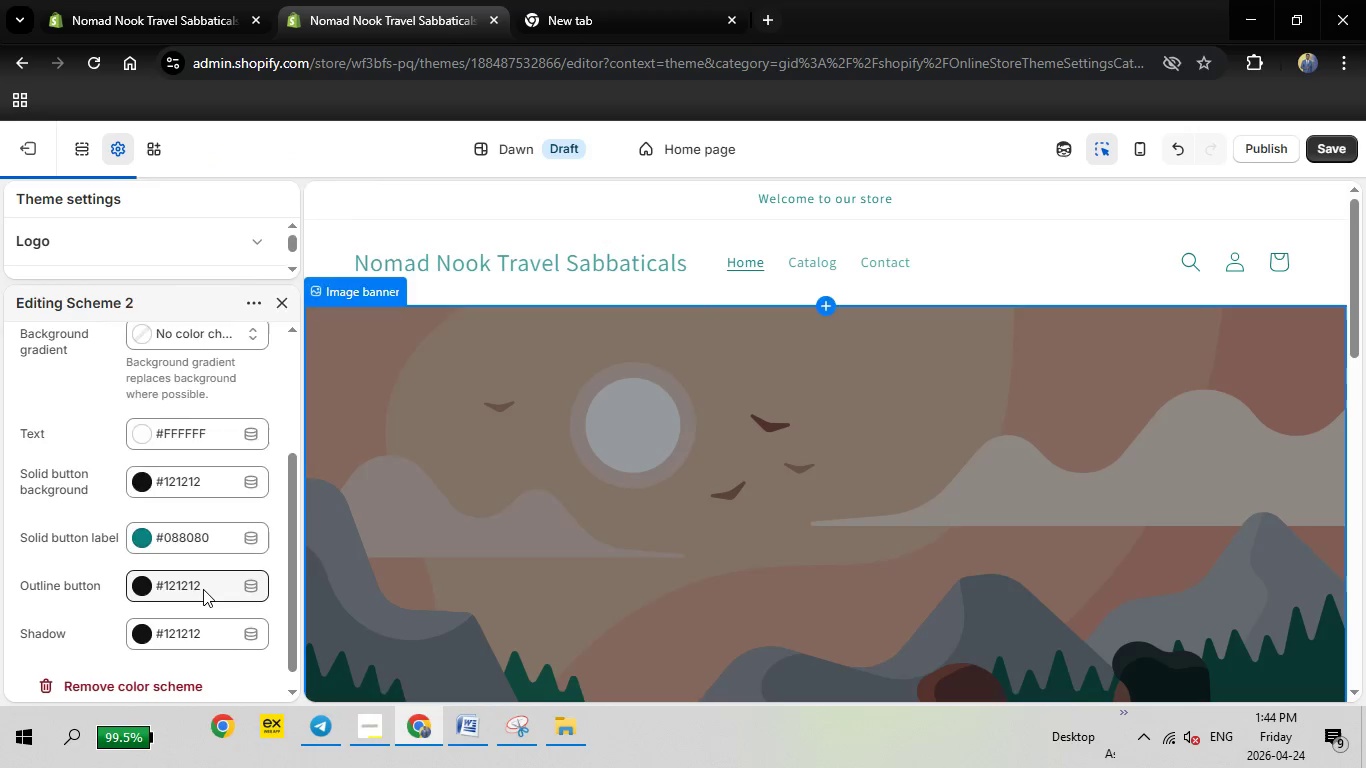 
left_click([203, 589])
 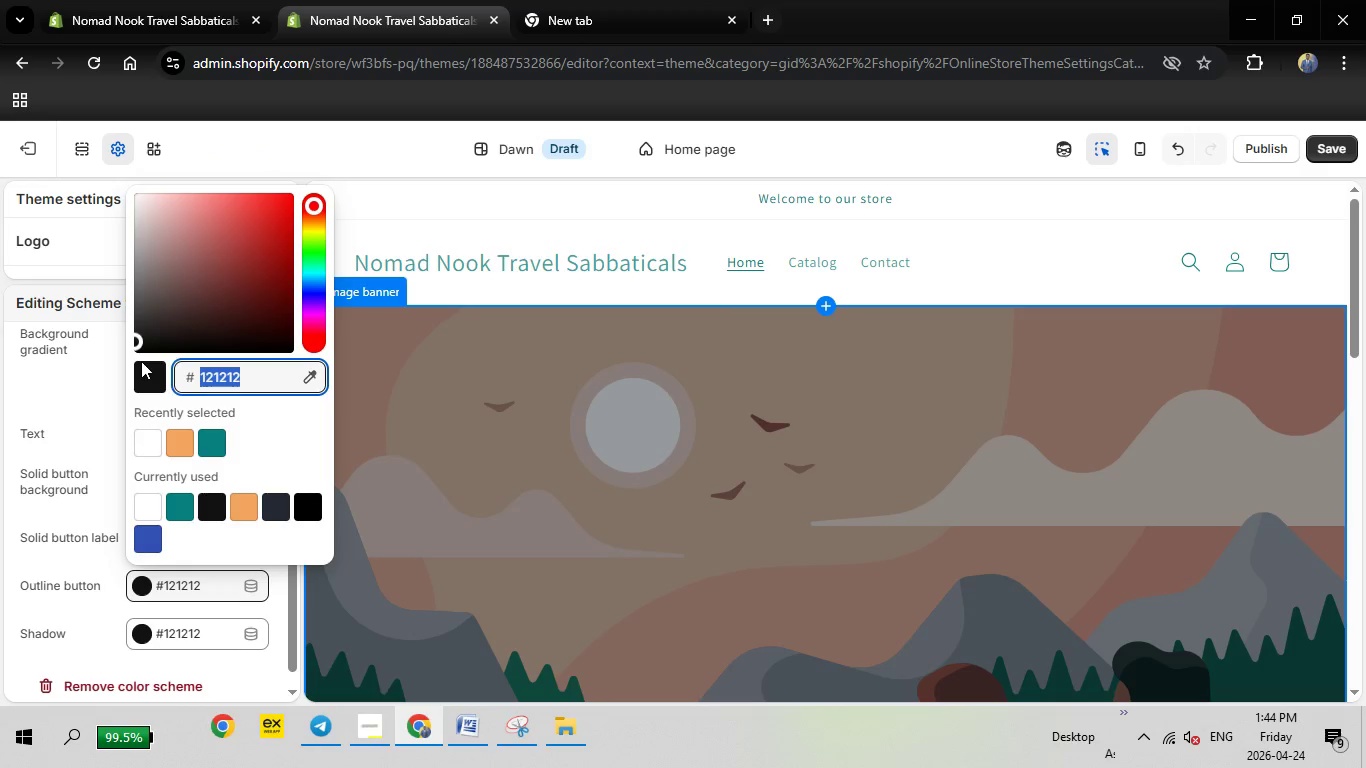 
left_click_drag(start_coordinate=[260, 376], to_coordinate=[141, 361])
 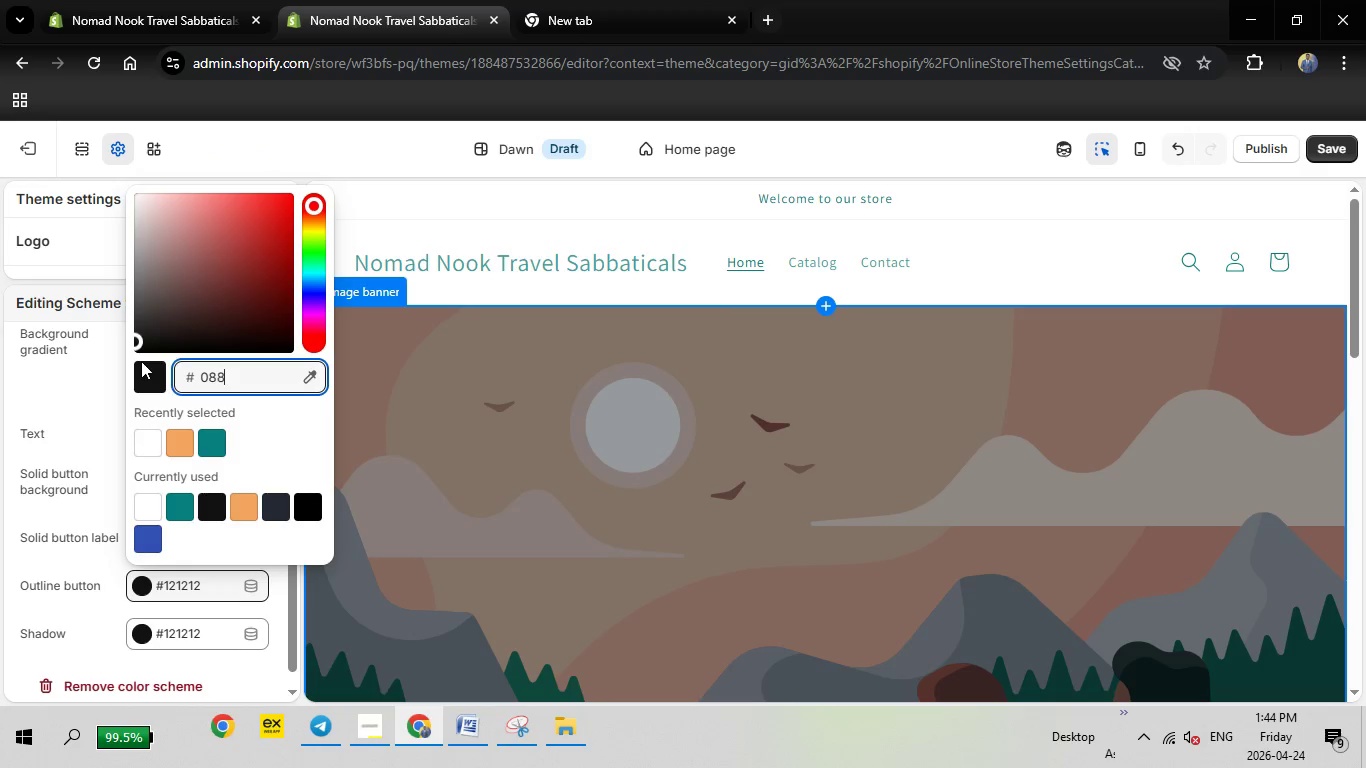 
type(088080)
 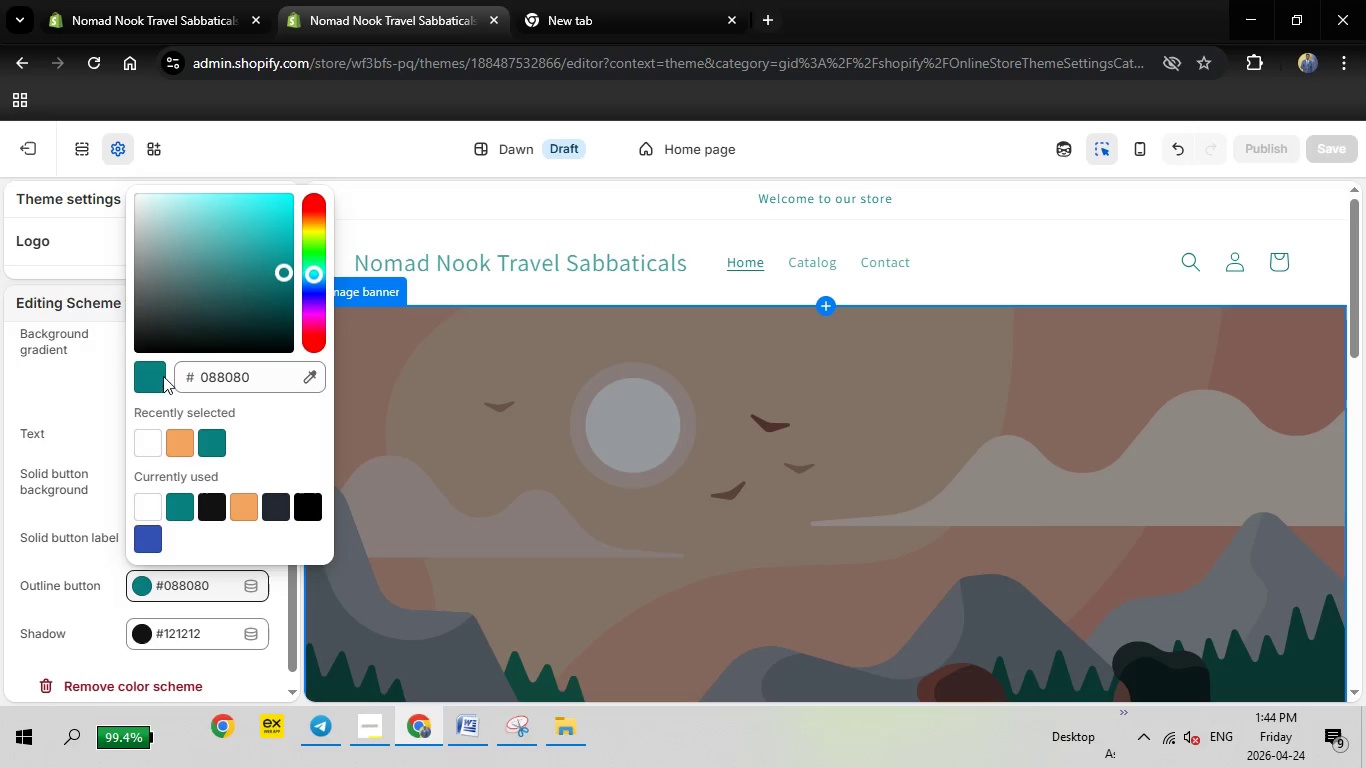 
left_click([163, 376])
 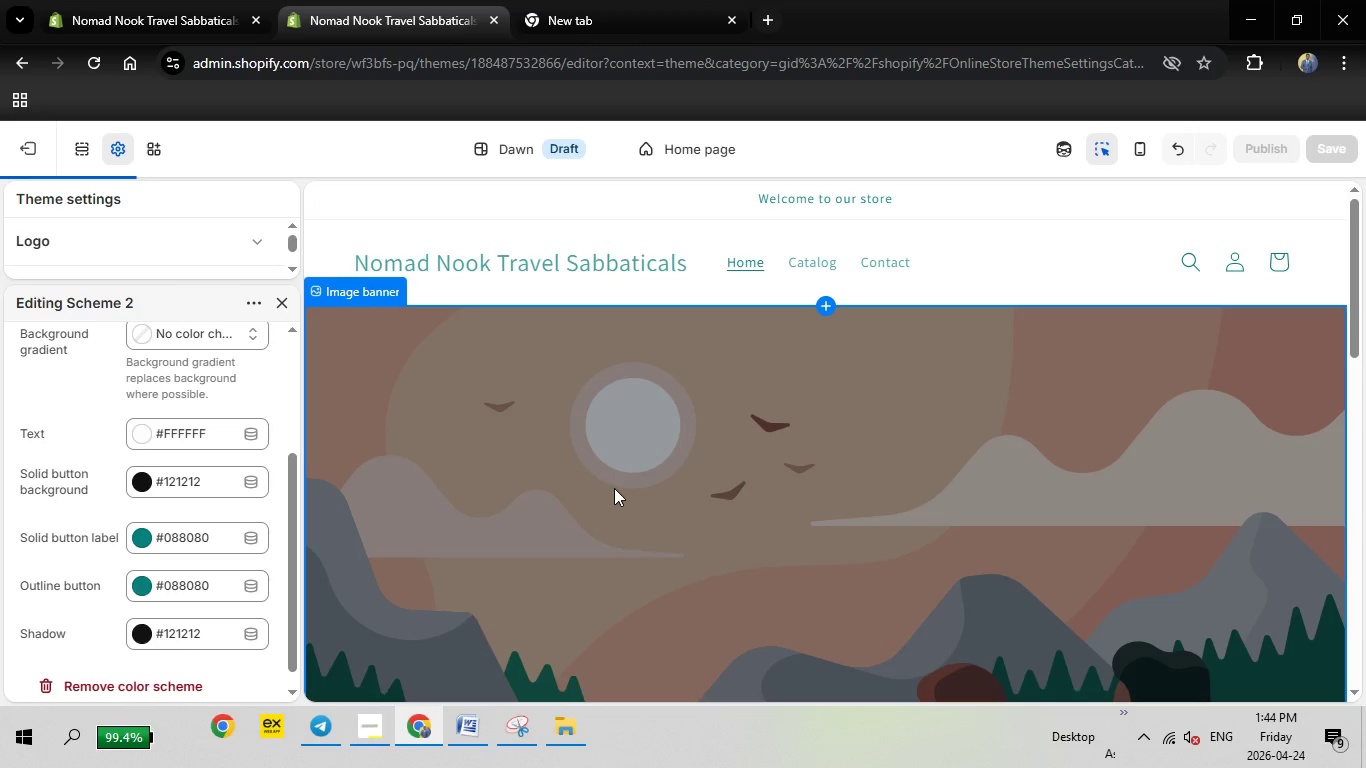 
left_click([0, 483])
 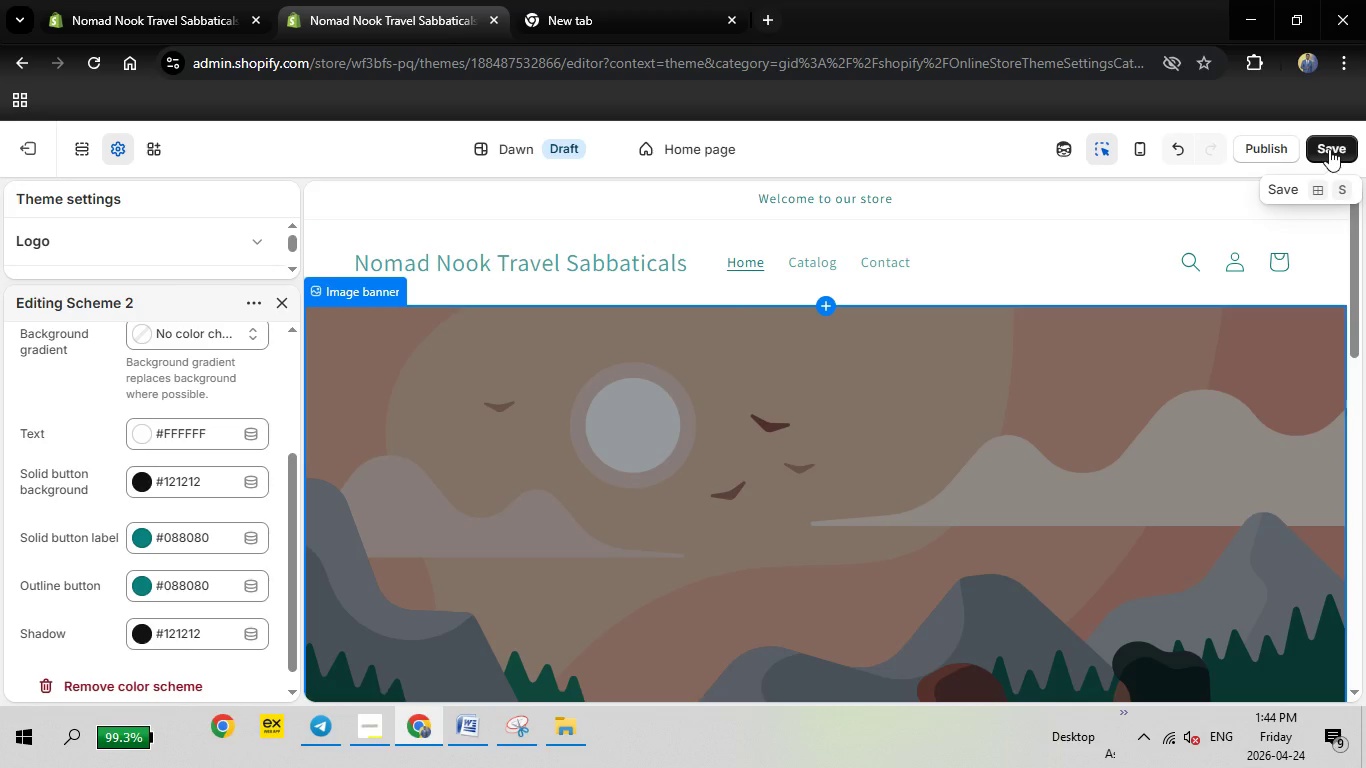 
left_click([1329, 149])
 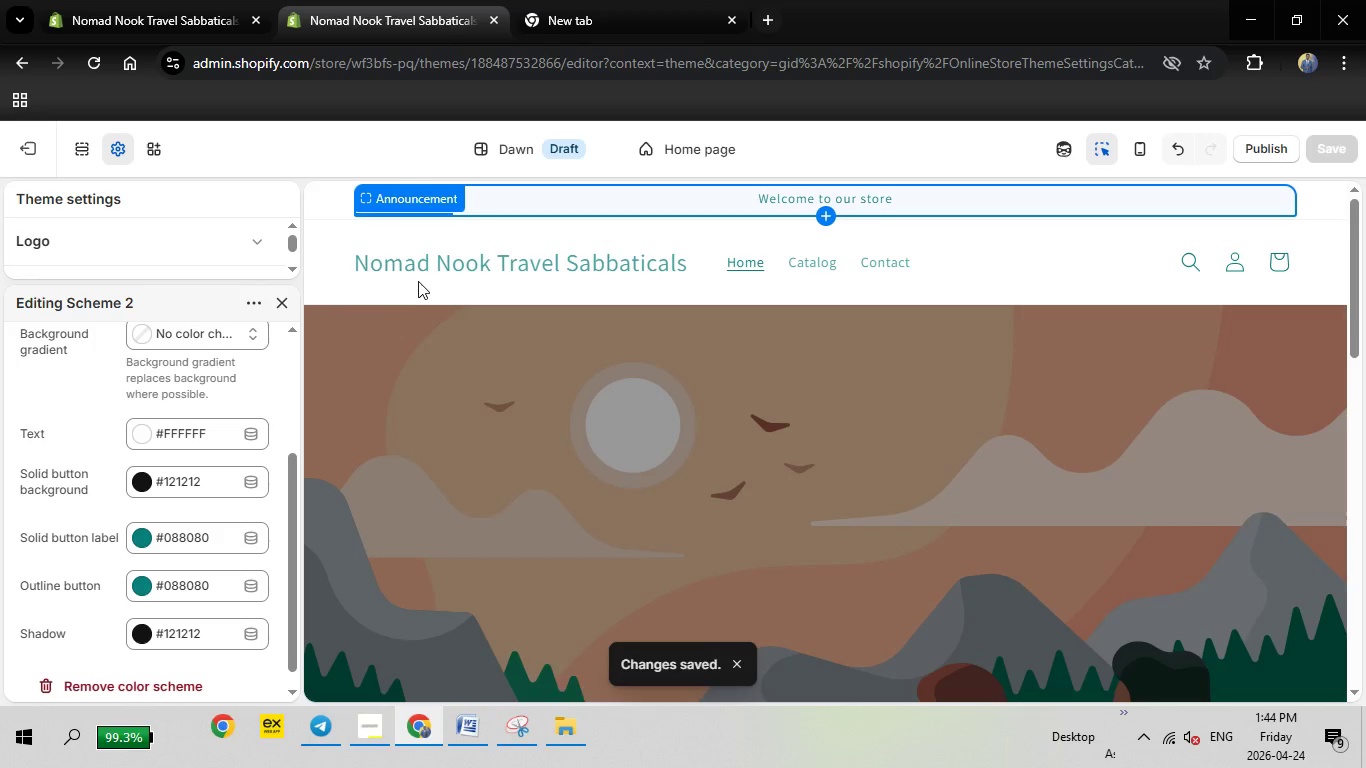 
wait(6.61)
 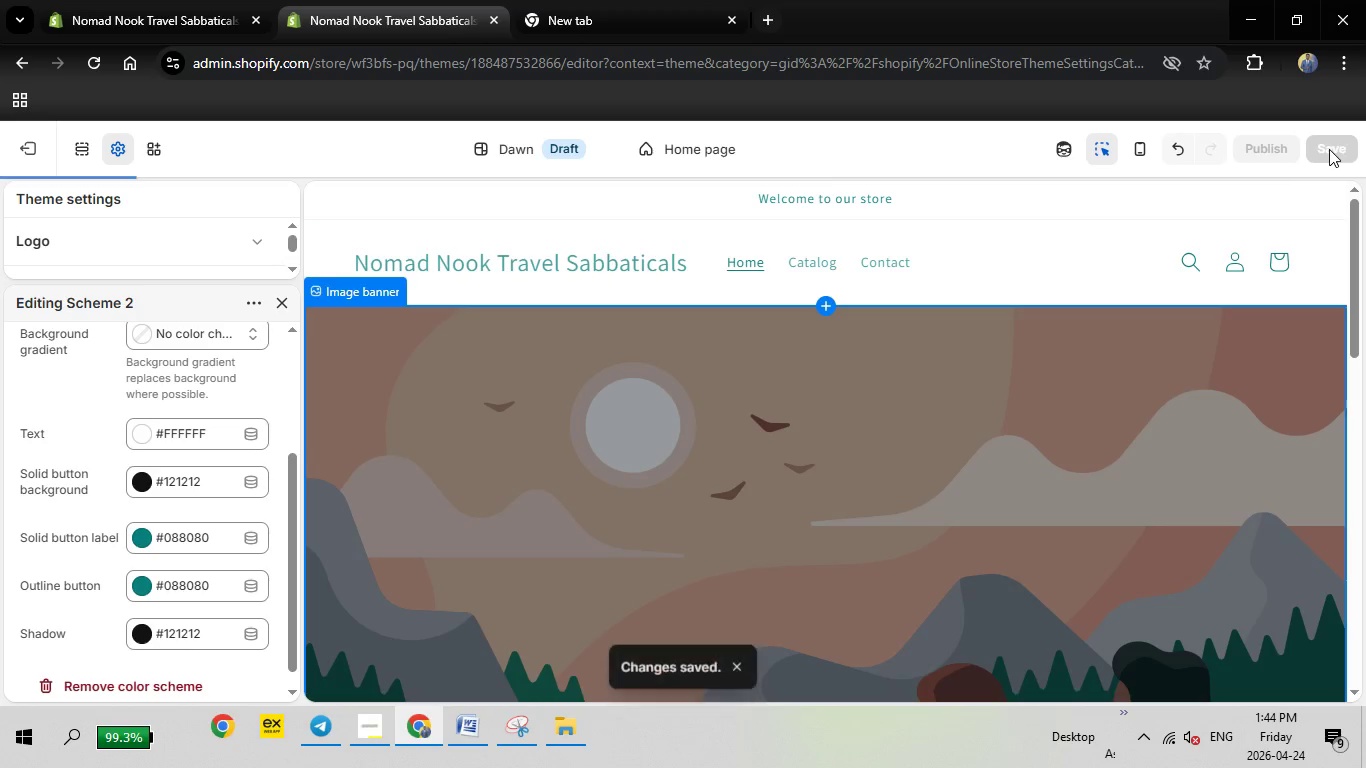 
left_click([288, 300])
 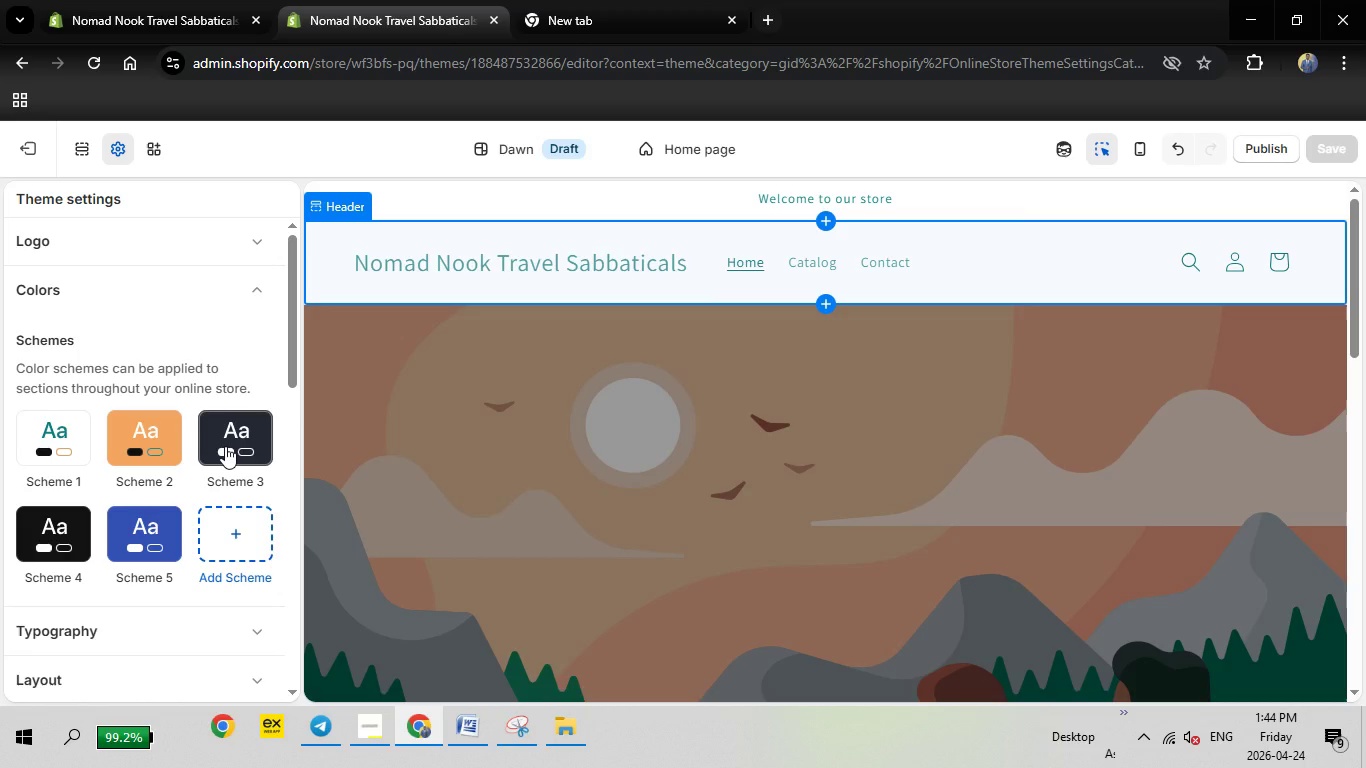 
left_click([225, 446])
 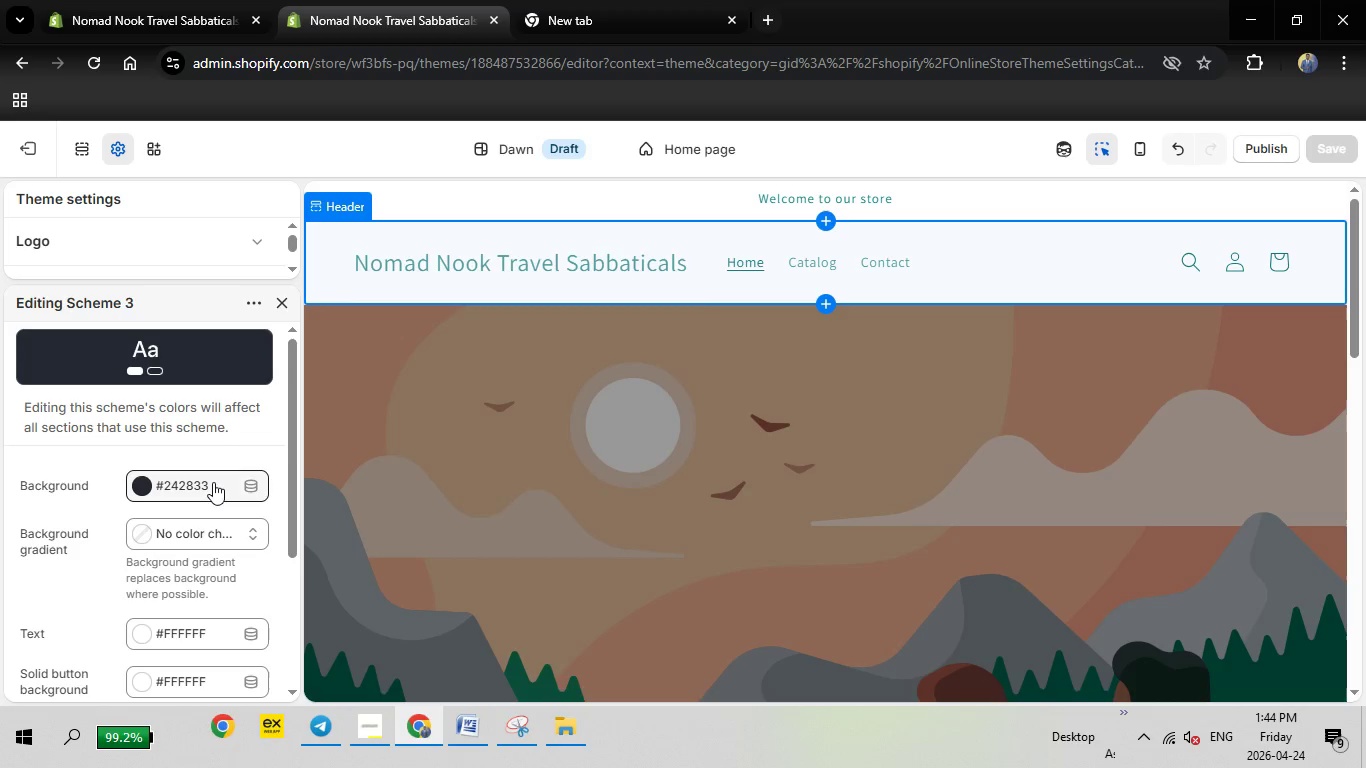 
left_click([213, 482])
 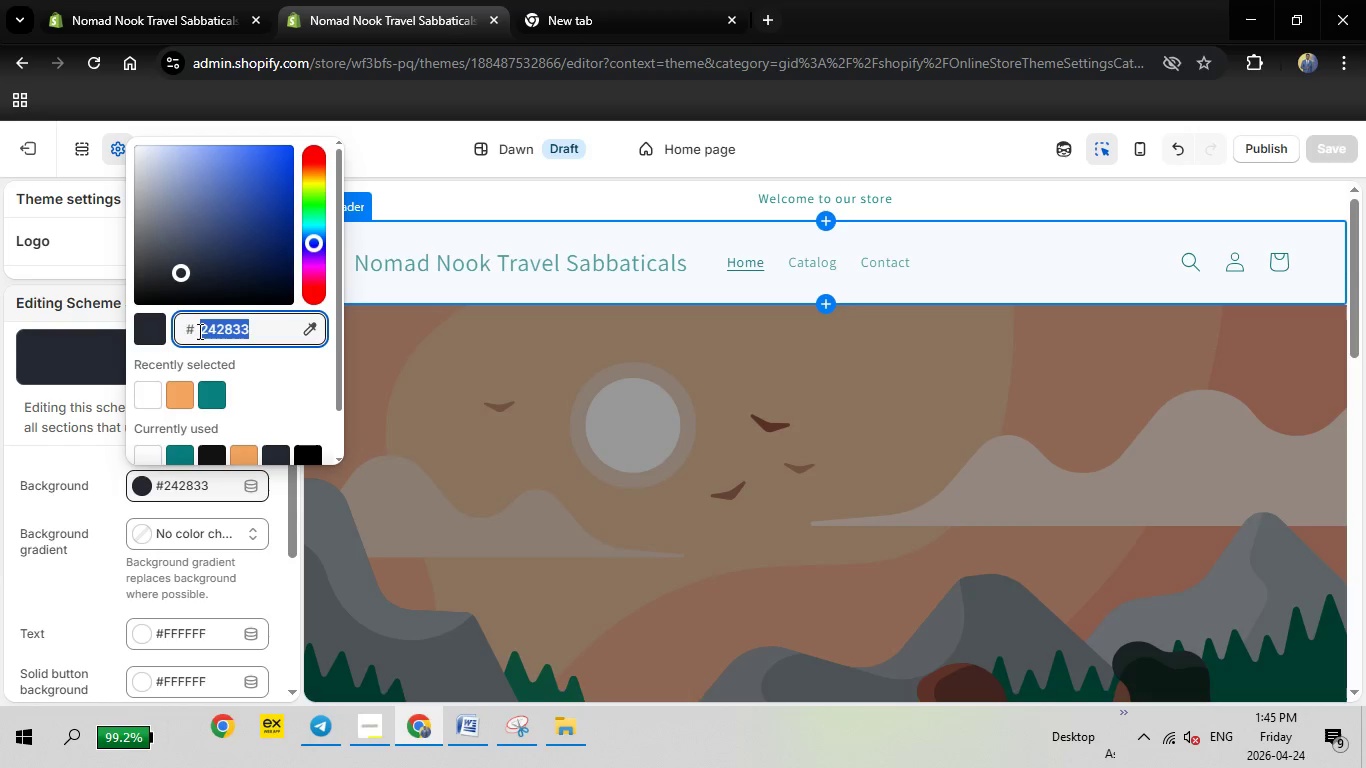 
left_click_drag(start_coordinate=[252, 332], to_coordinate=[175, 331])
 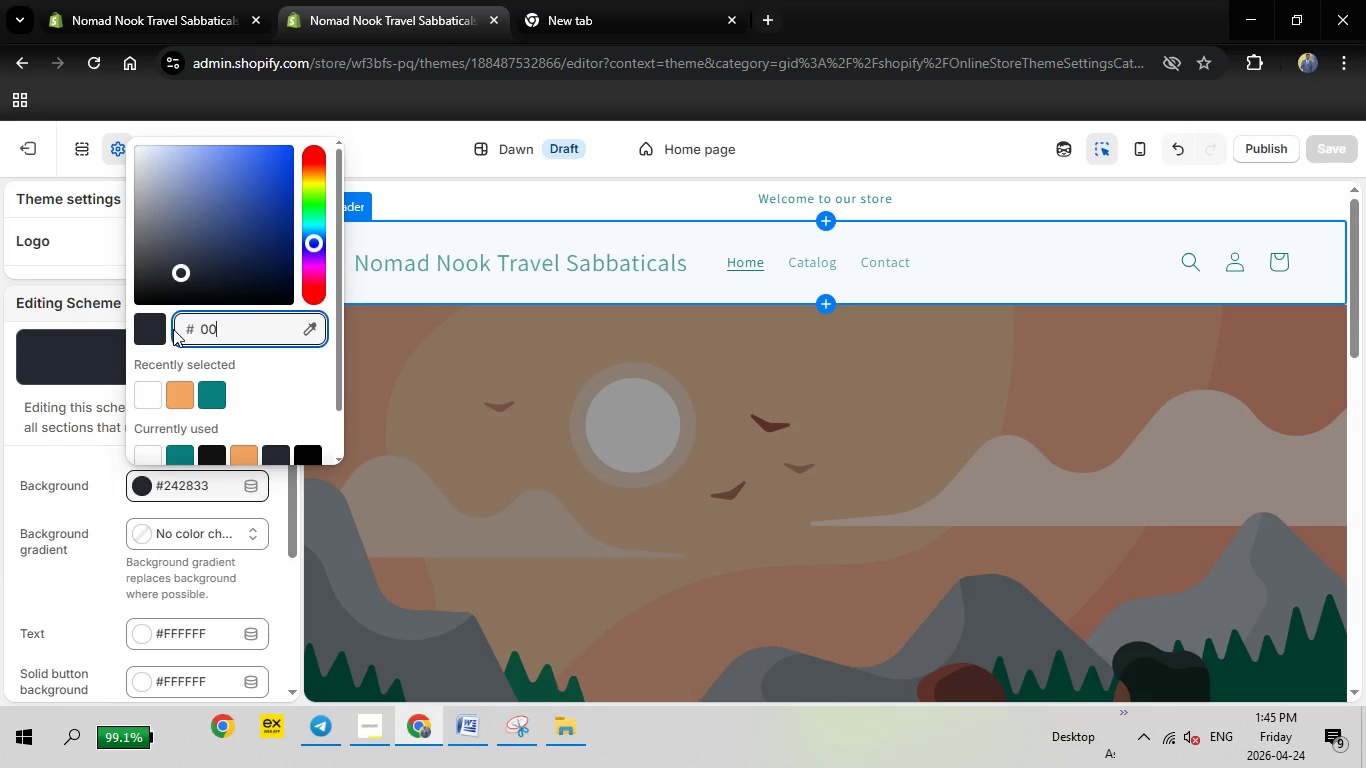 
type(008080)
 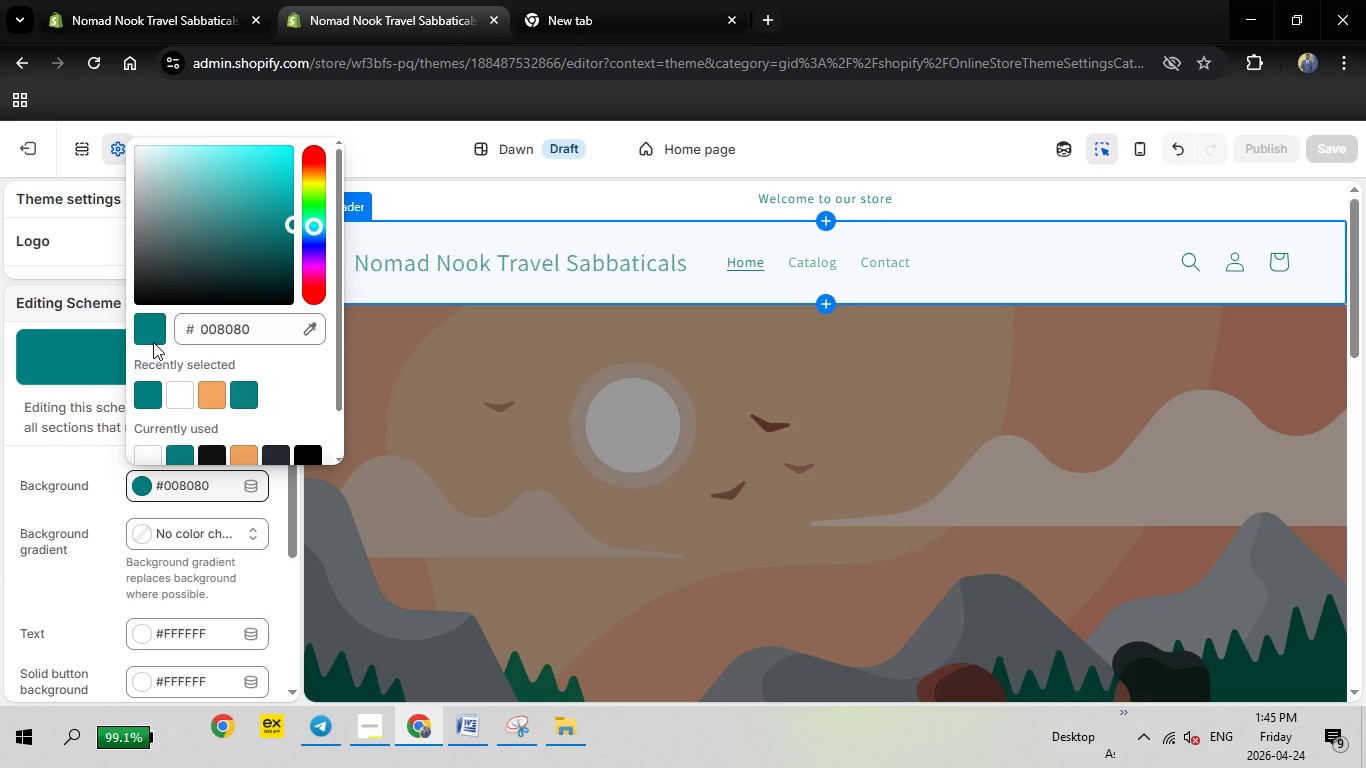 
left_click([153, 342])
 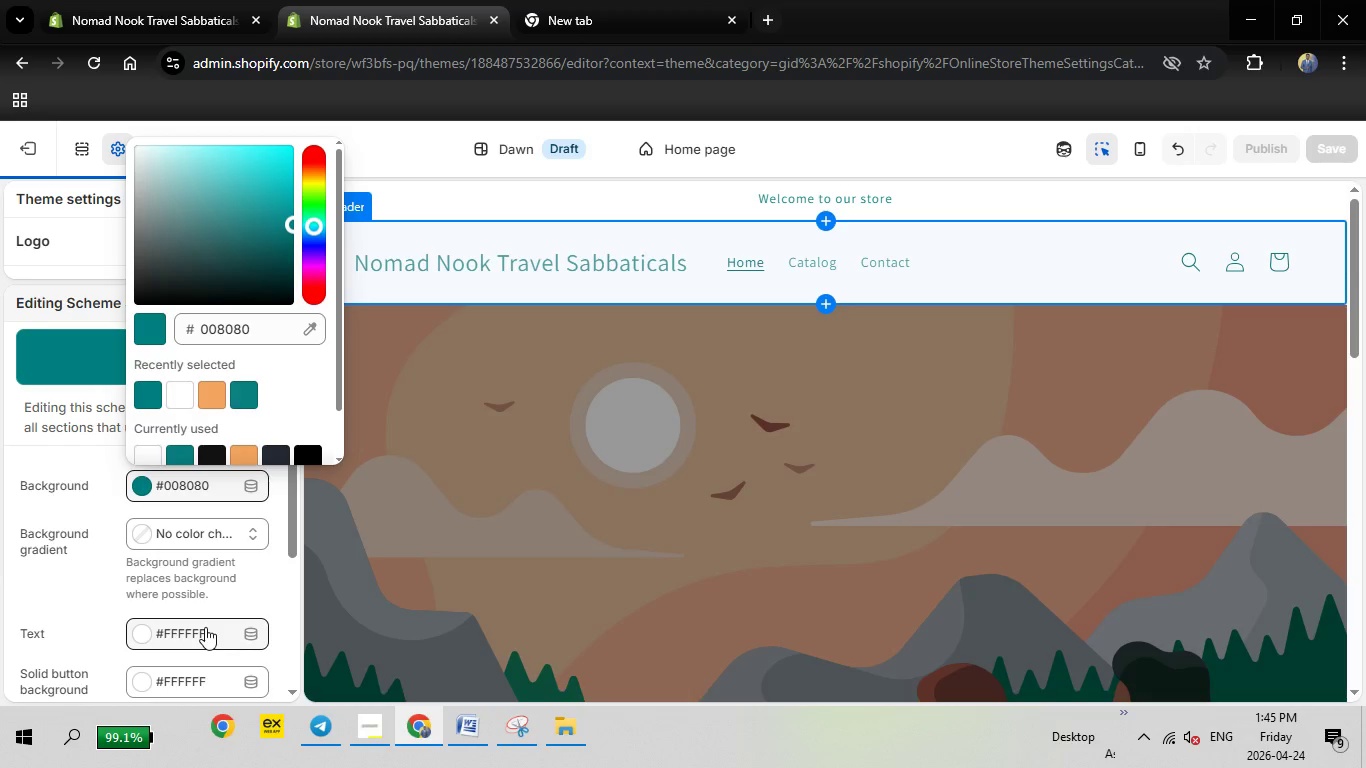 
left_click([205, 627])
 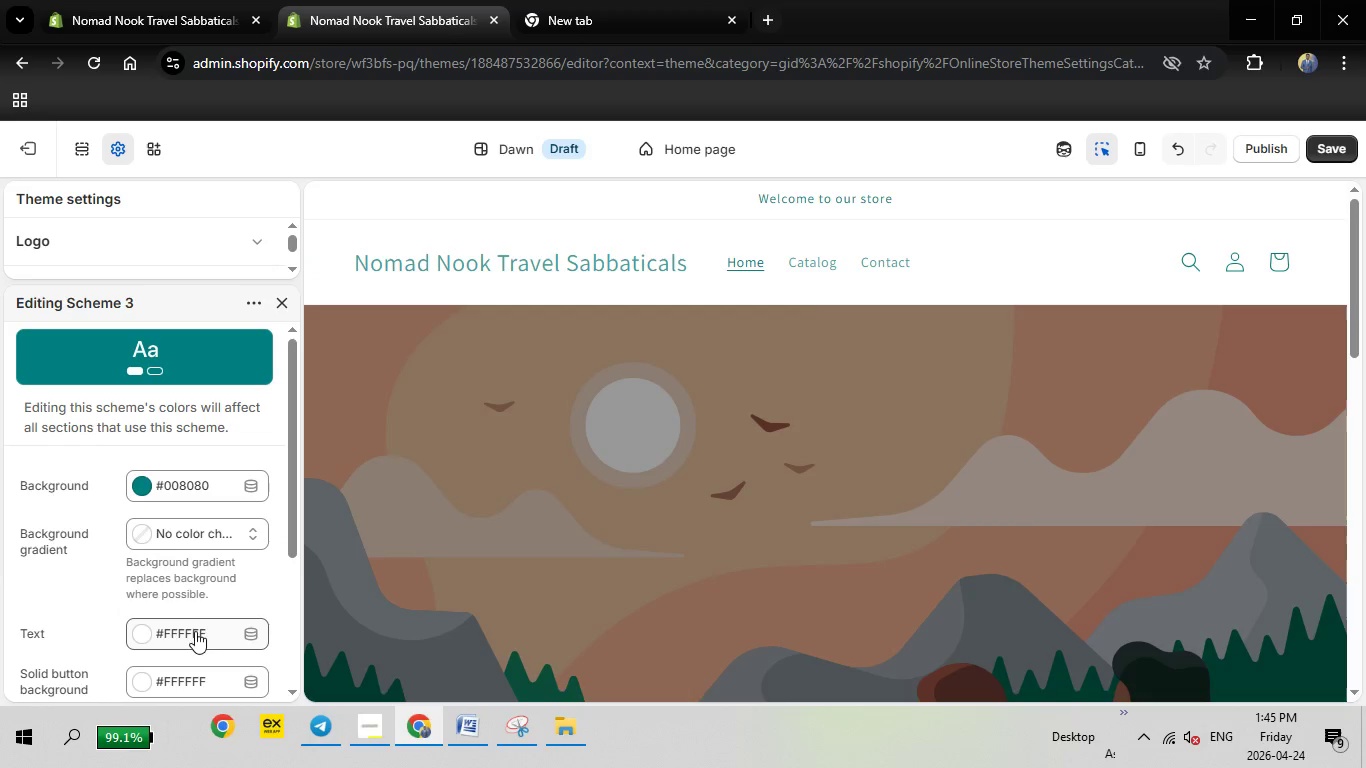 
left_click([198, 638])
 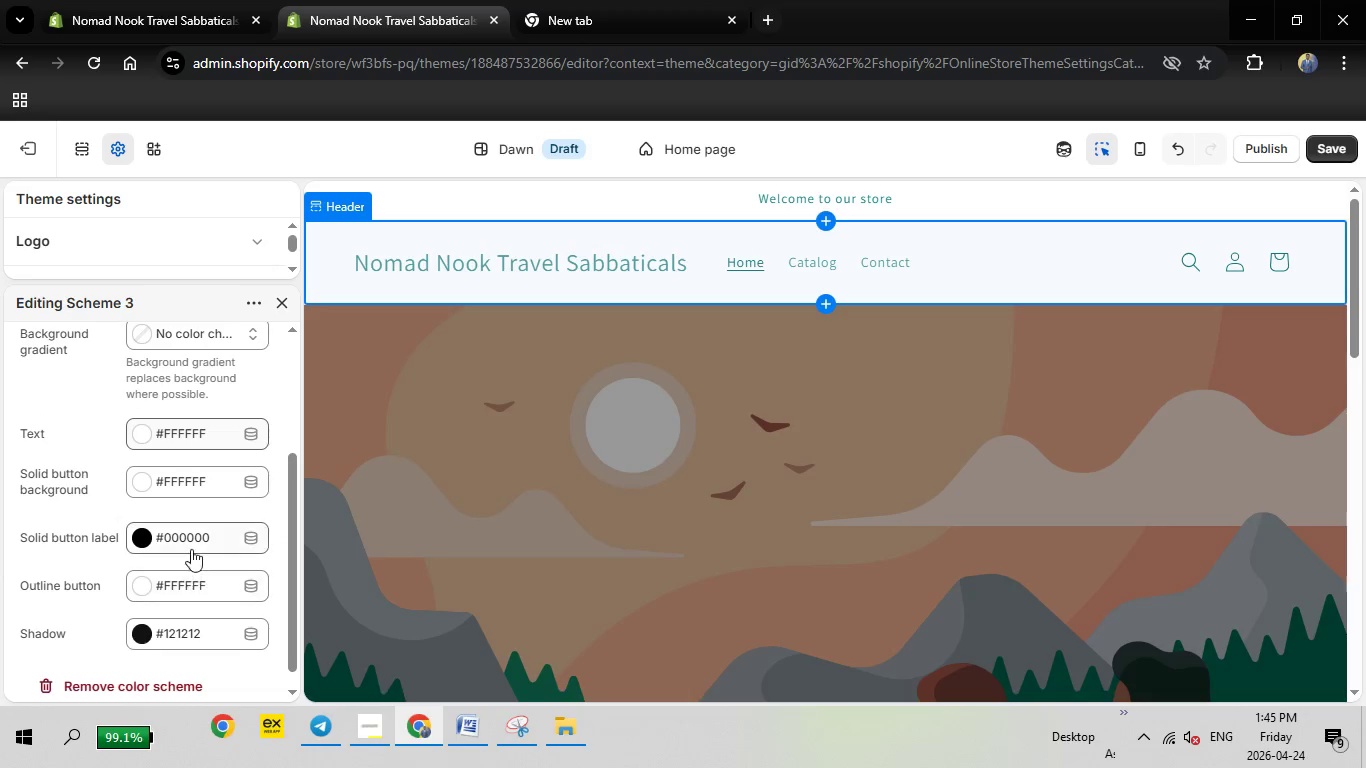 
scroll: coordinate [191, 608], scroll_direction: down, amount: 2.0
 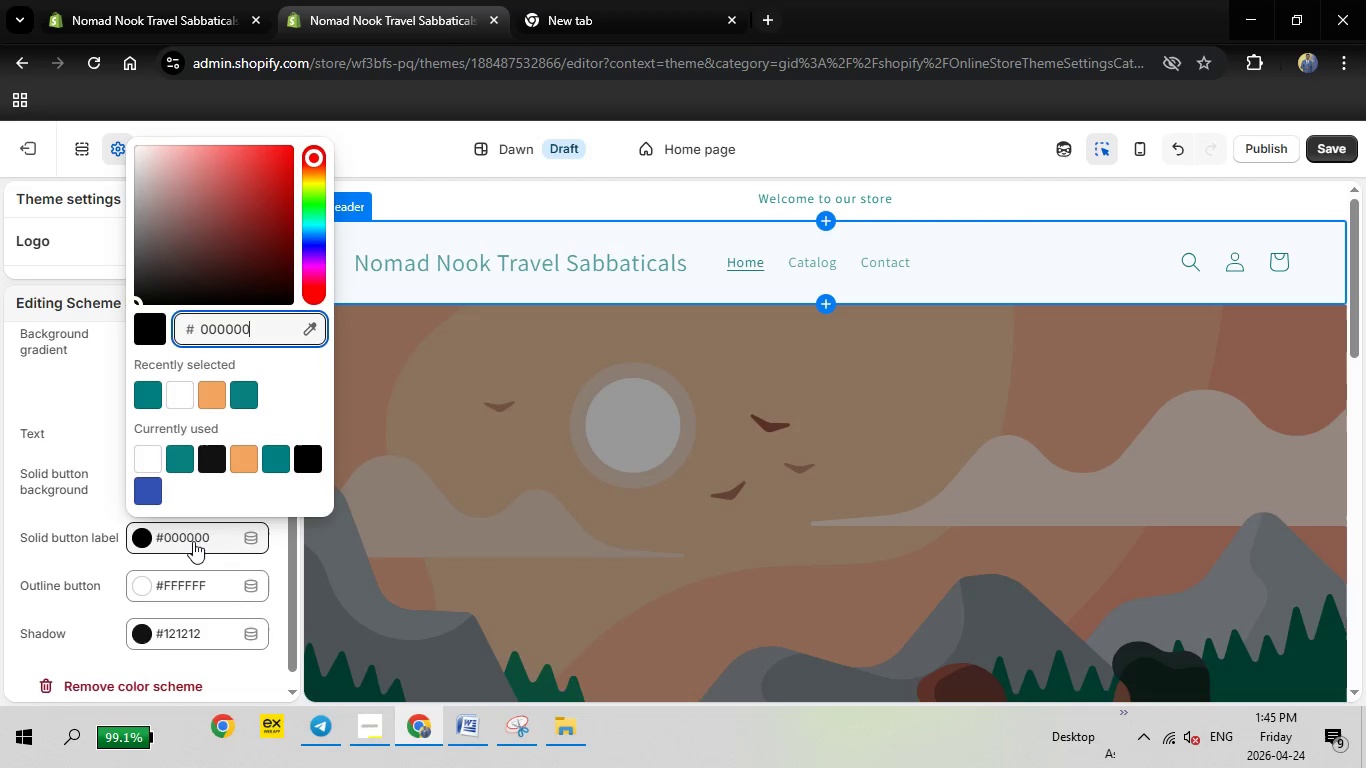 
left_click([193, 541])
 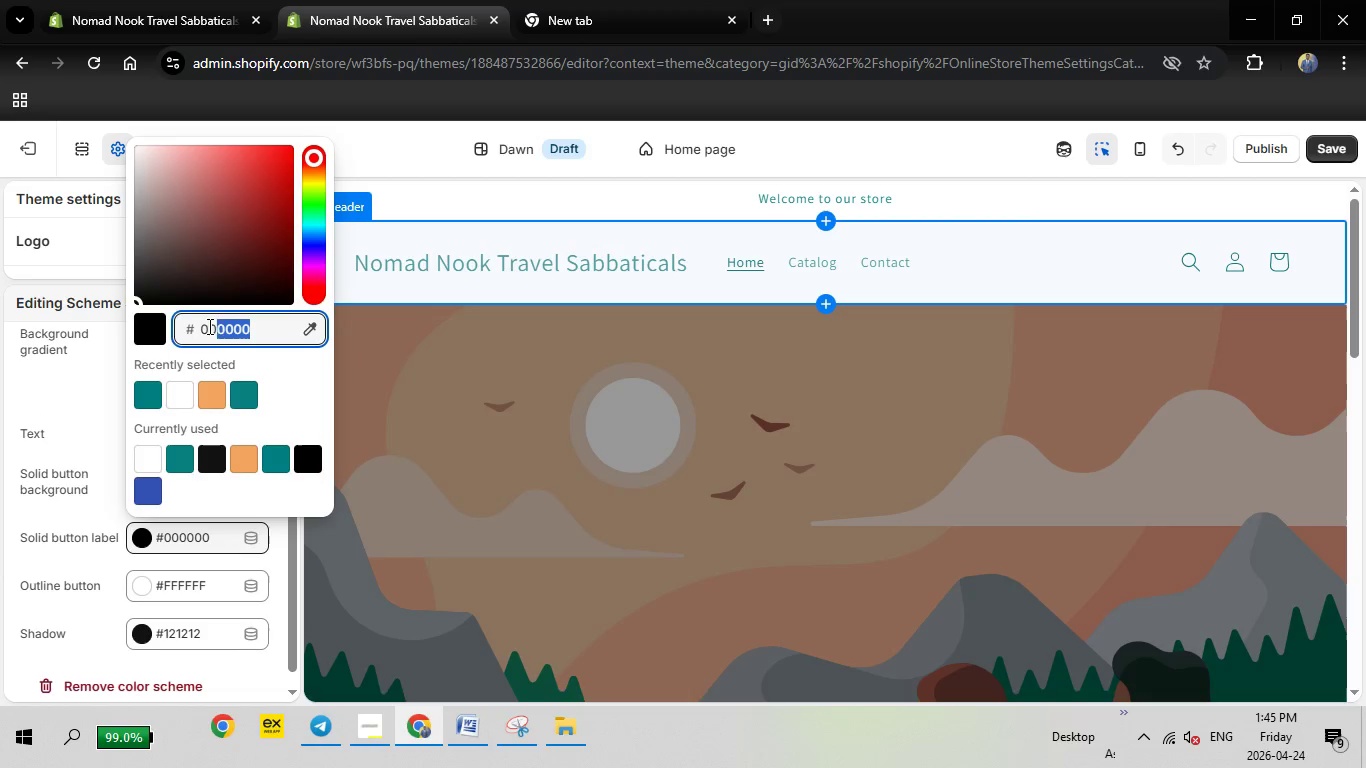 
left_click_drag(start_coordinate=[261, 324], to_coordinate=[204, 326])
 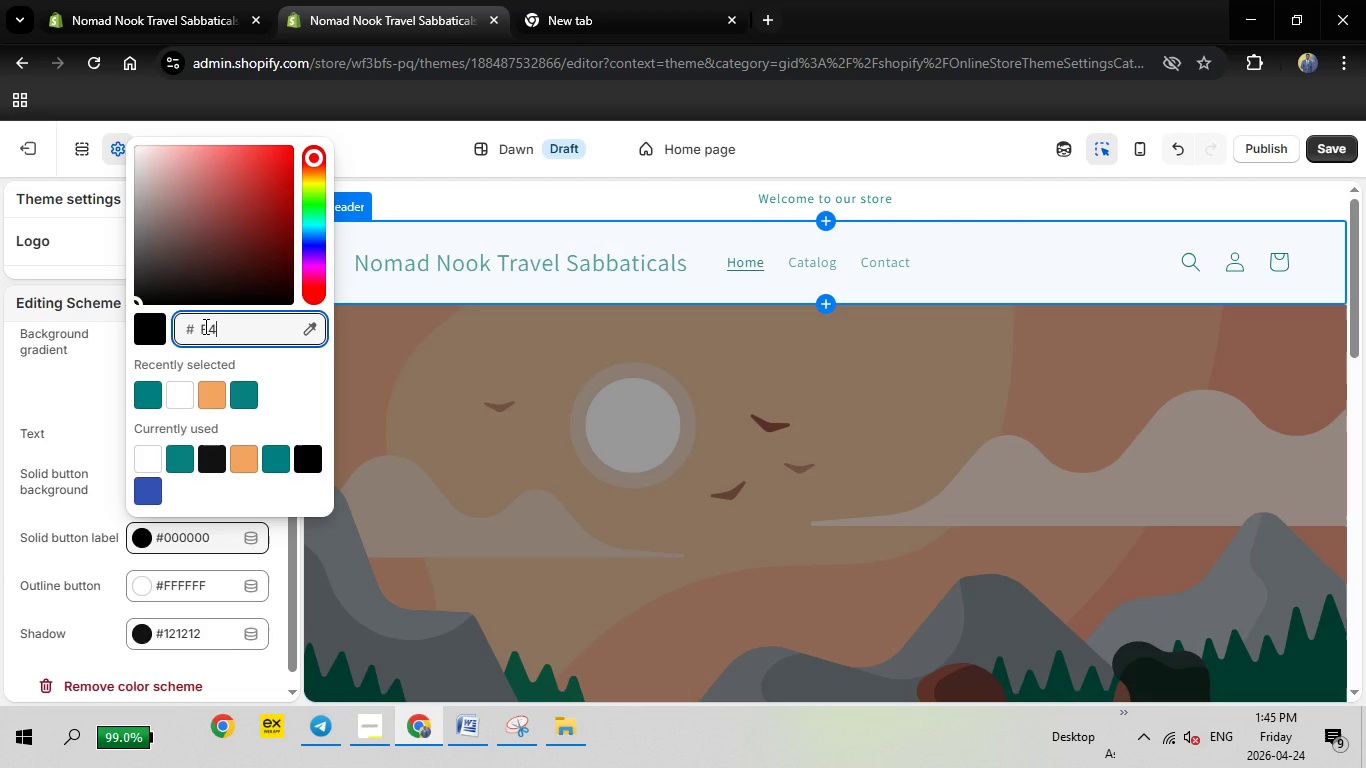 
type(F4A460)
 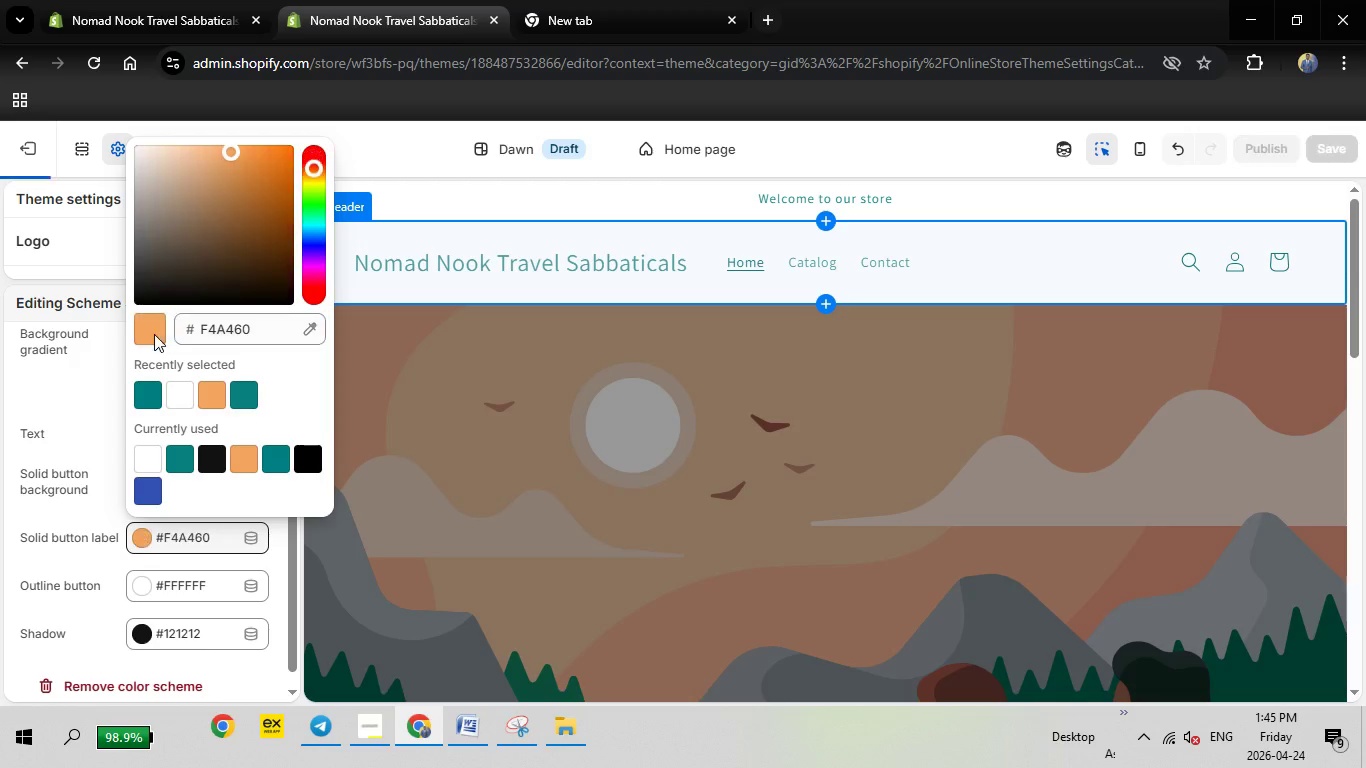 
left_click([154, 334])
 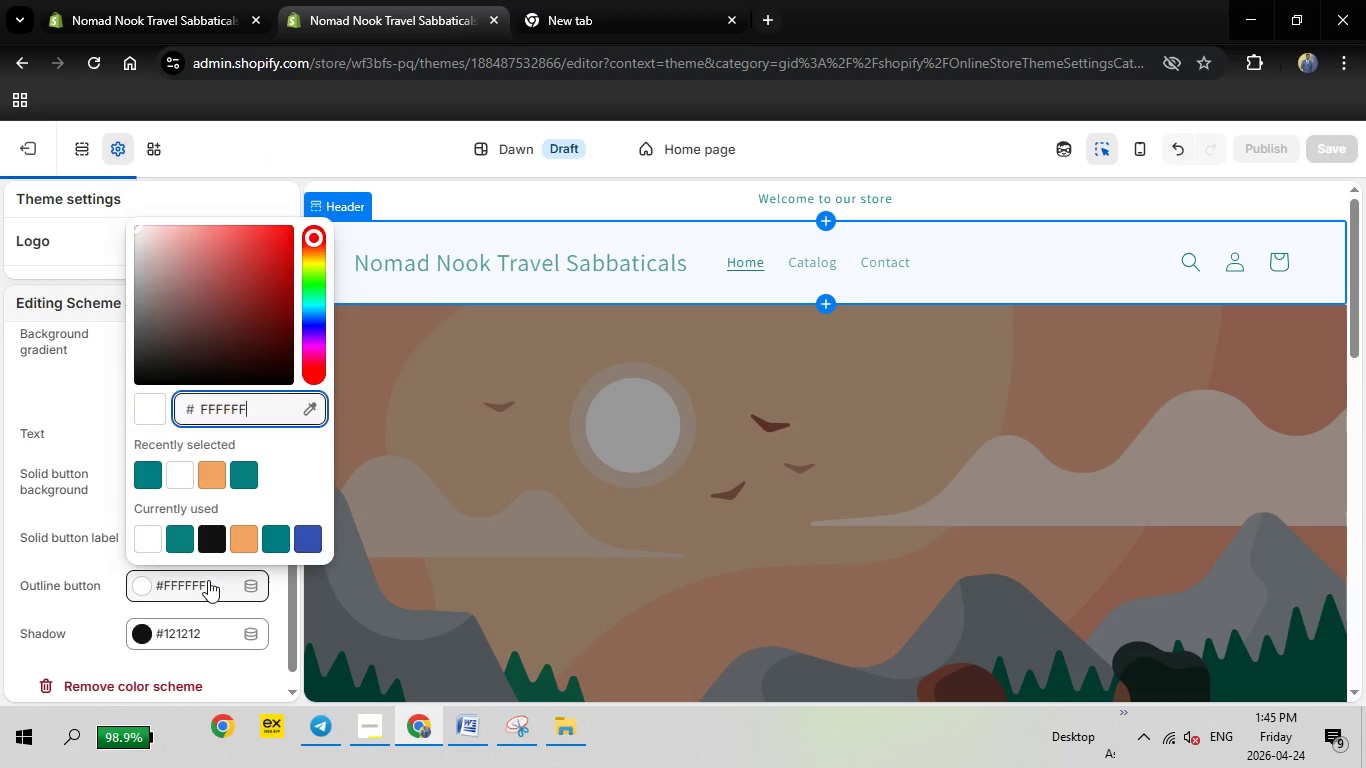 
left_click([208, 580])
 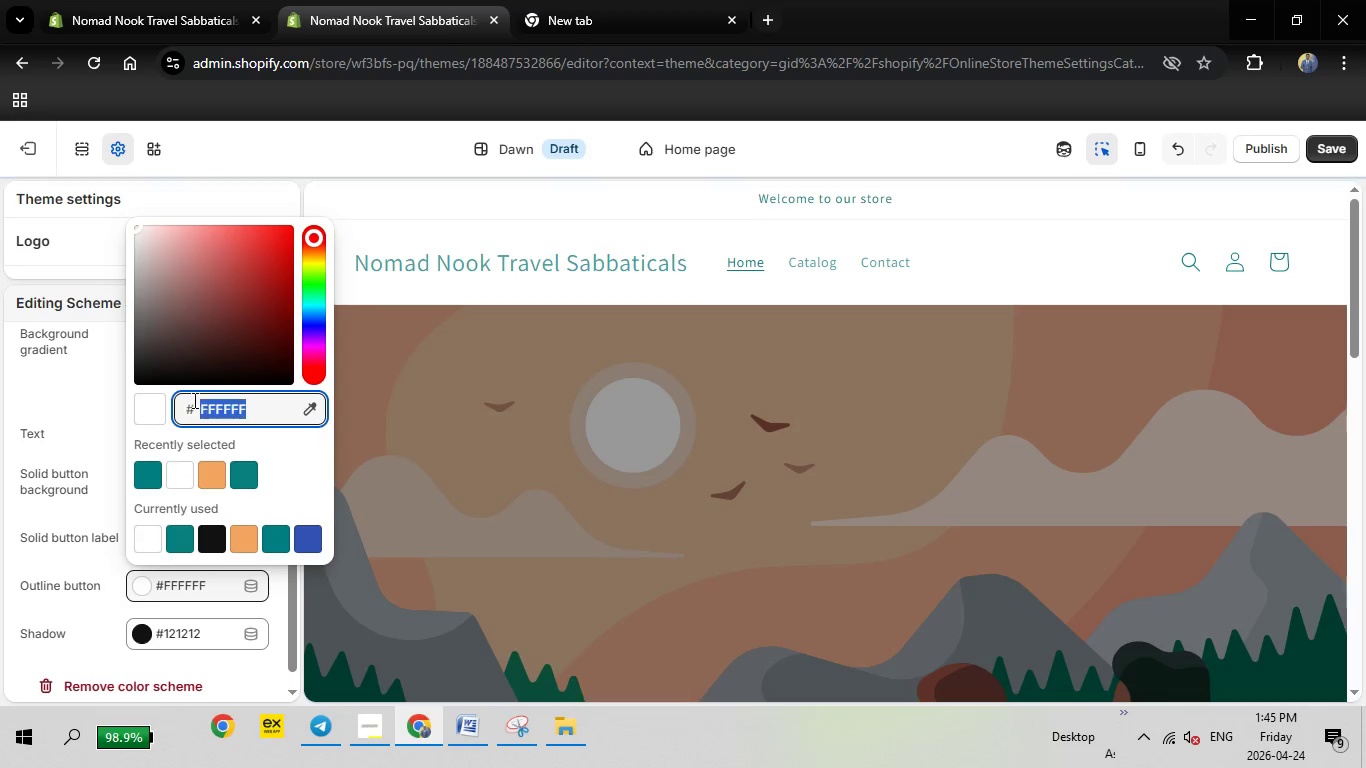 
left_click_drag(start_coordinate=[266, 405], to_coordinate=[193, 400])
 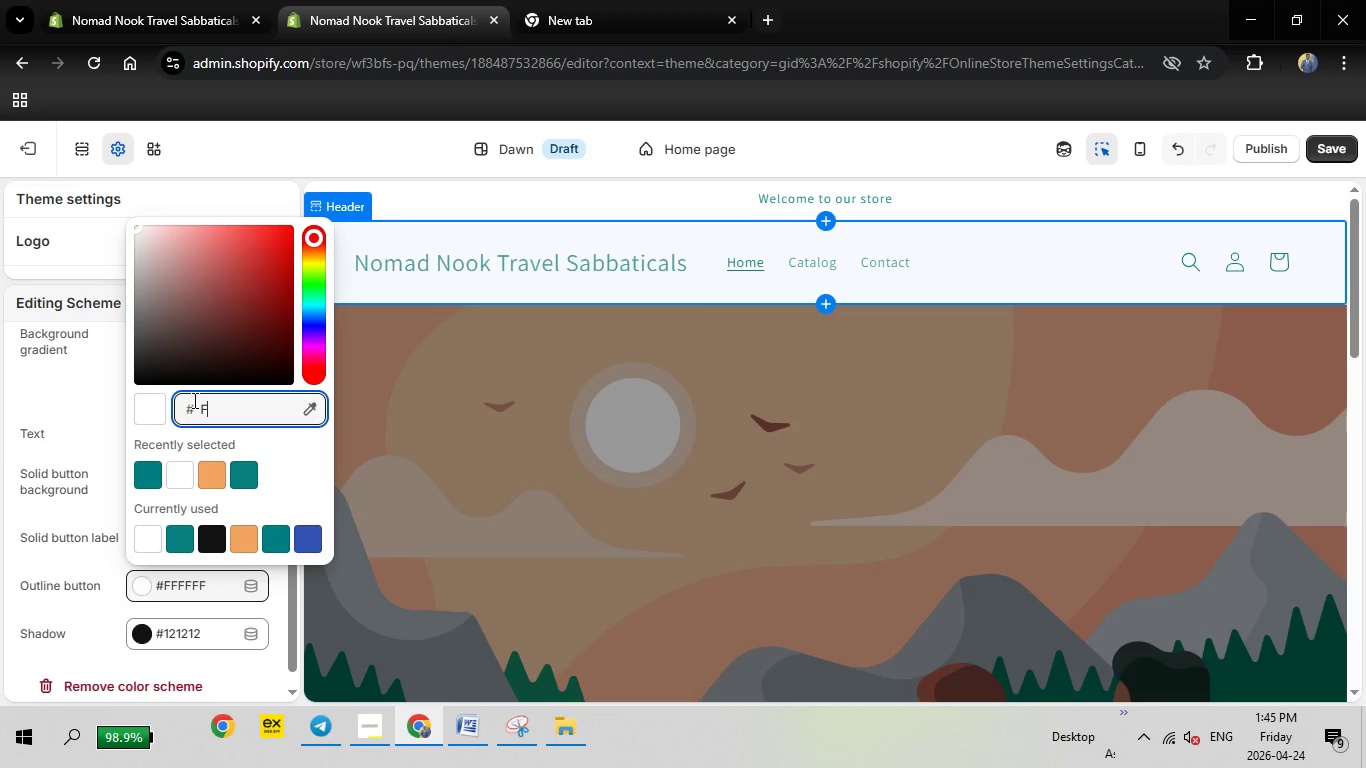 
type(F4A460)
 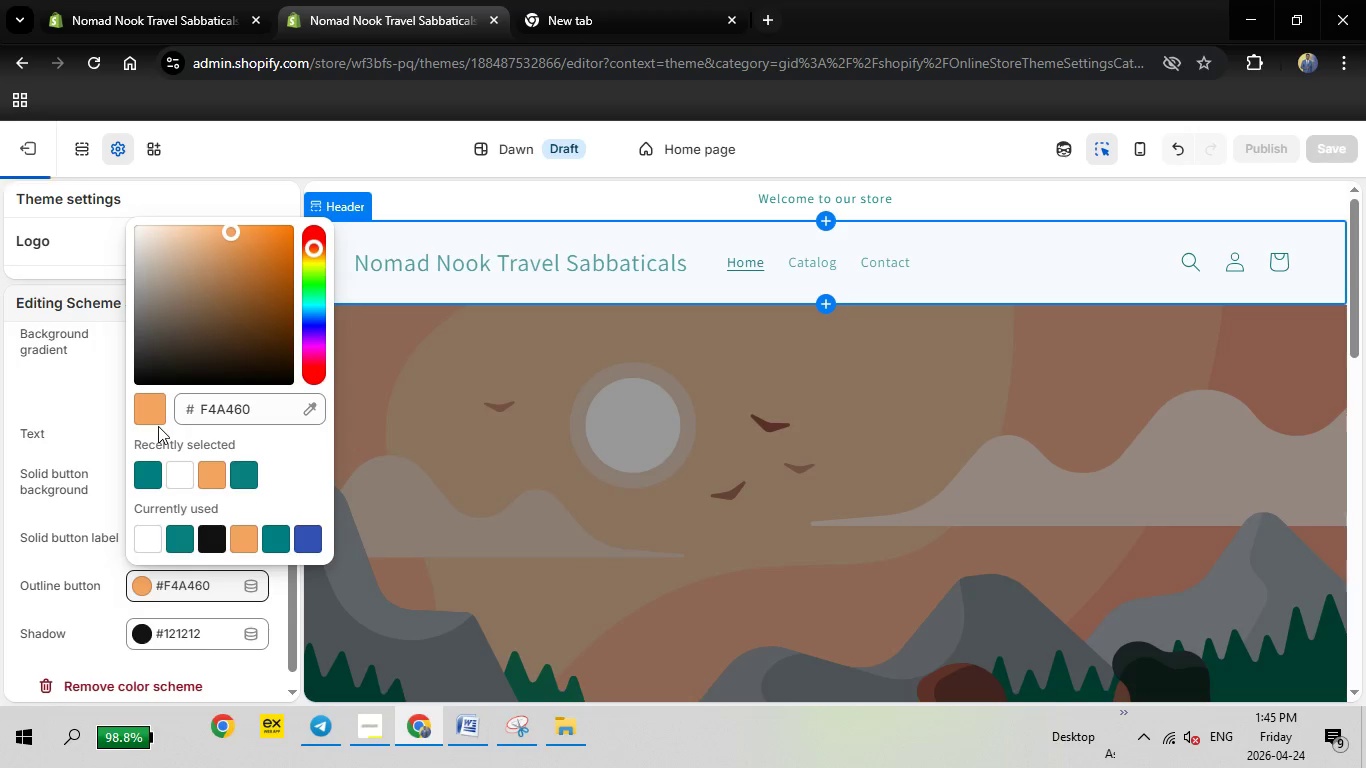 
left_click([154, 417])
 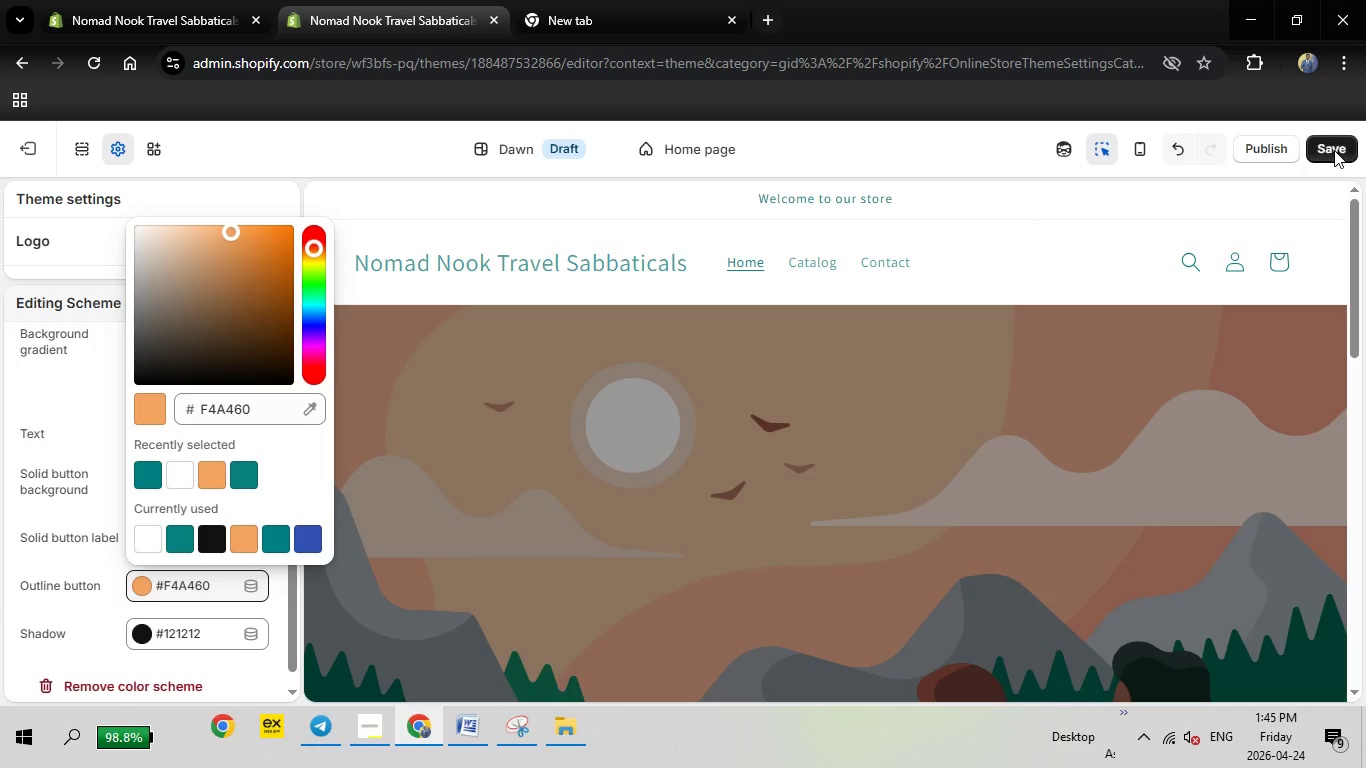 
left_click([1334, 150])
 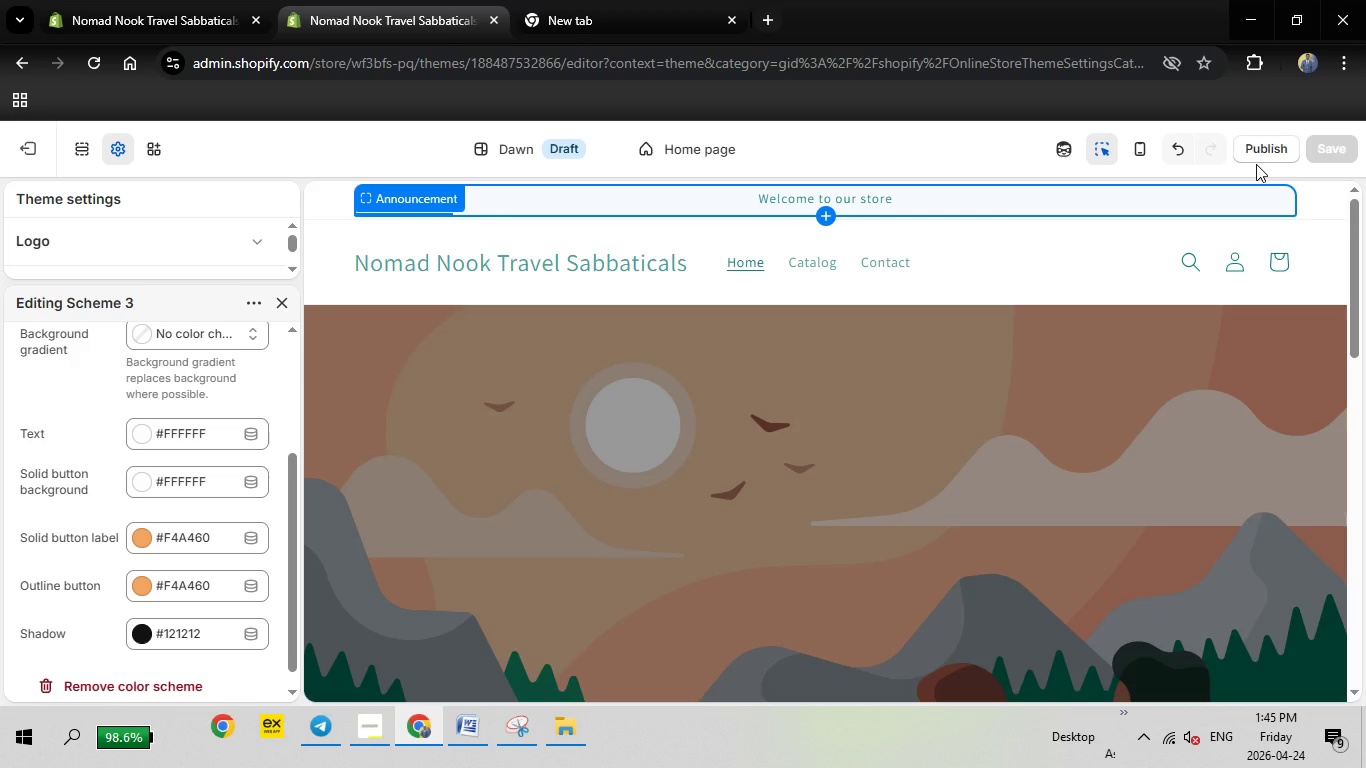 
wait(14.77)
 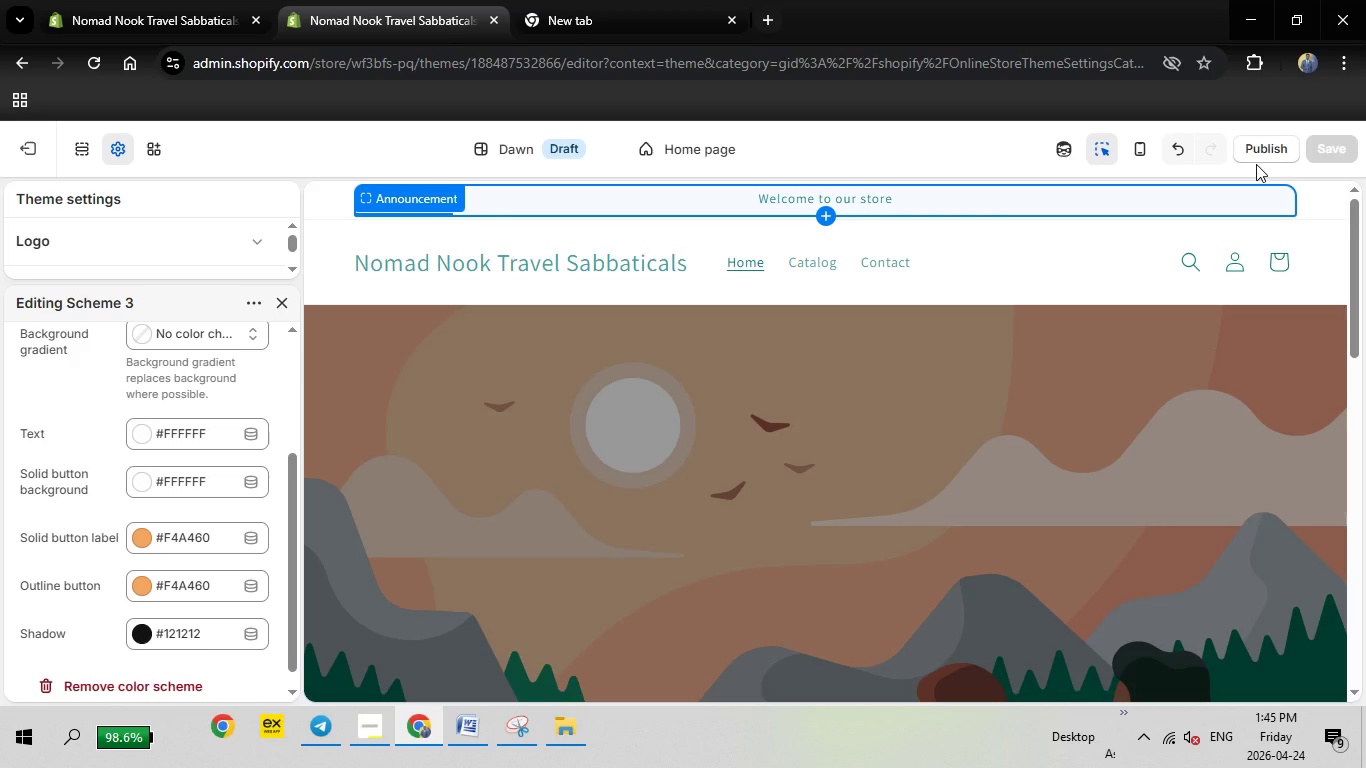 
left_click([25, 146])
 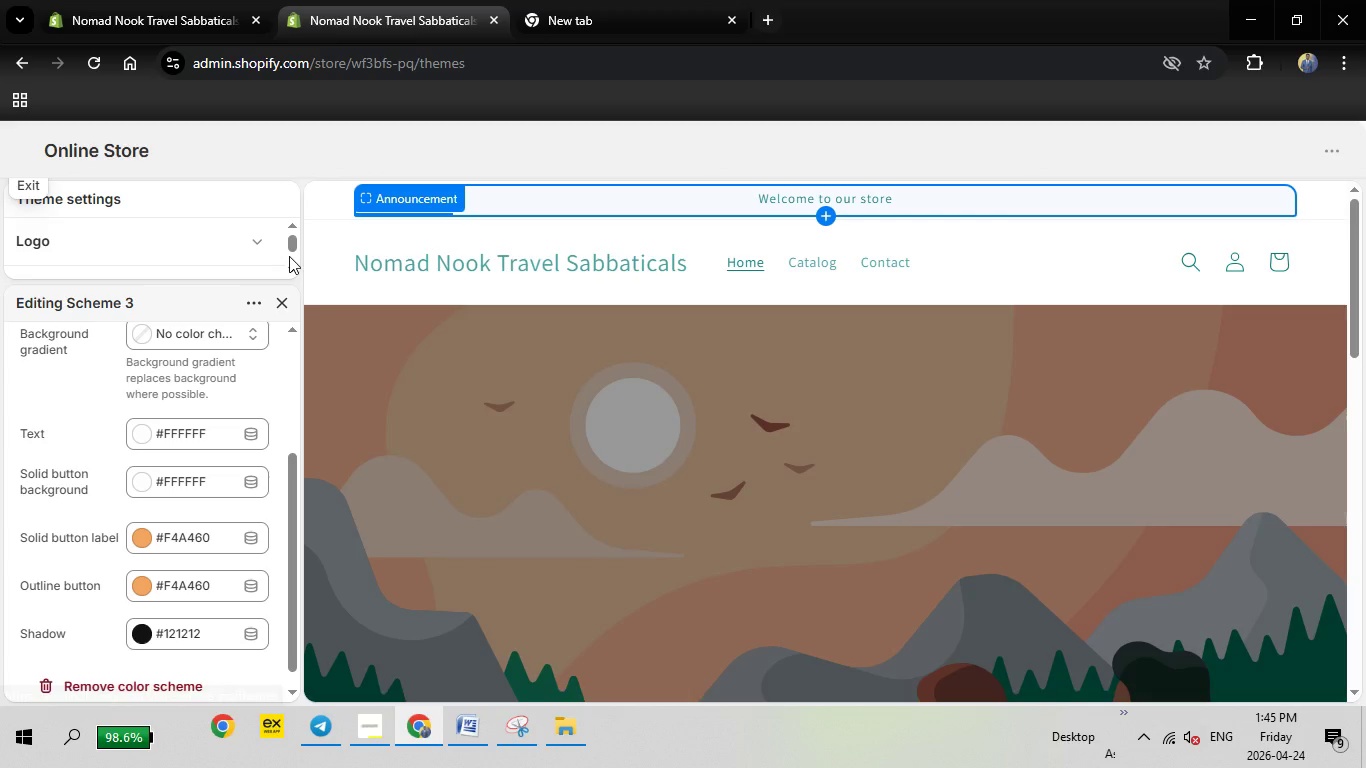 
mouse_move([250, 257])
 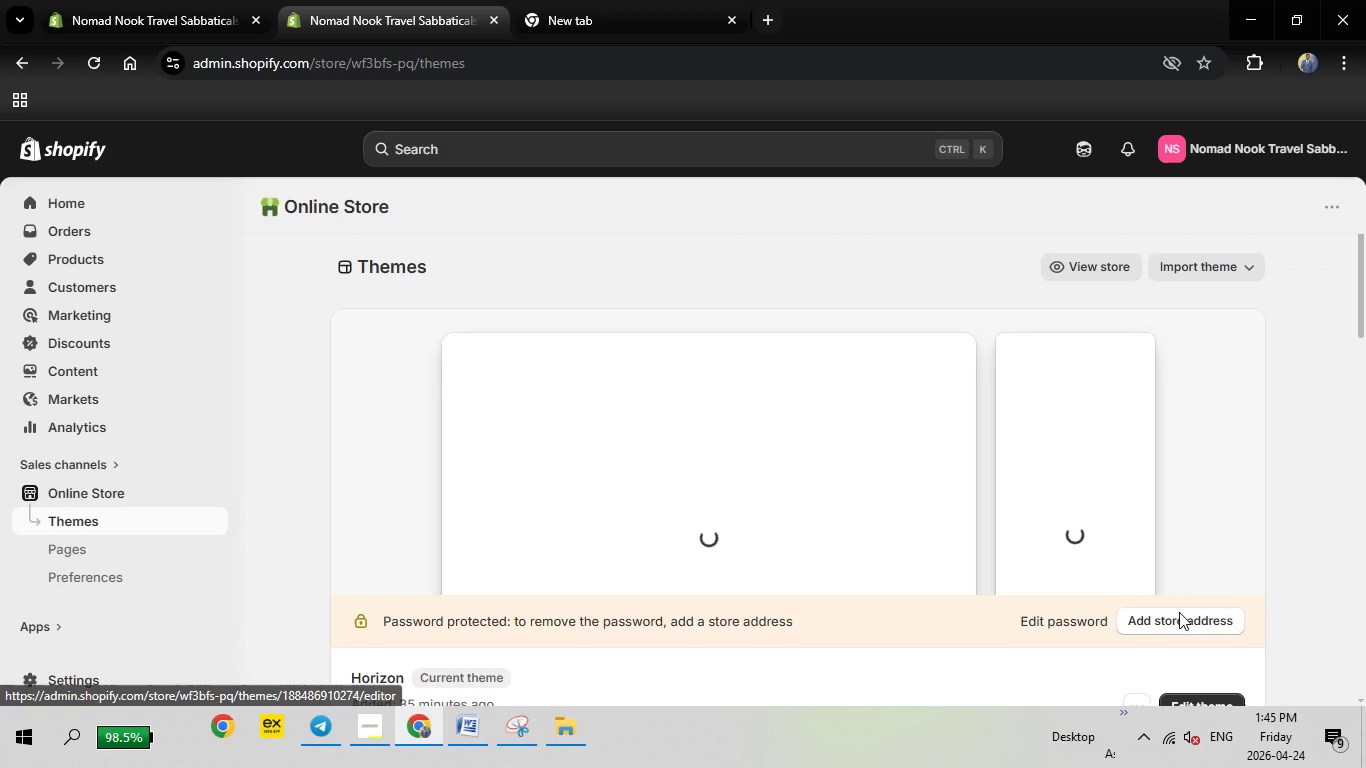 
wait(5.11)
 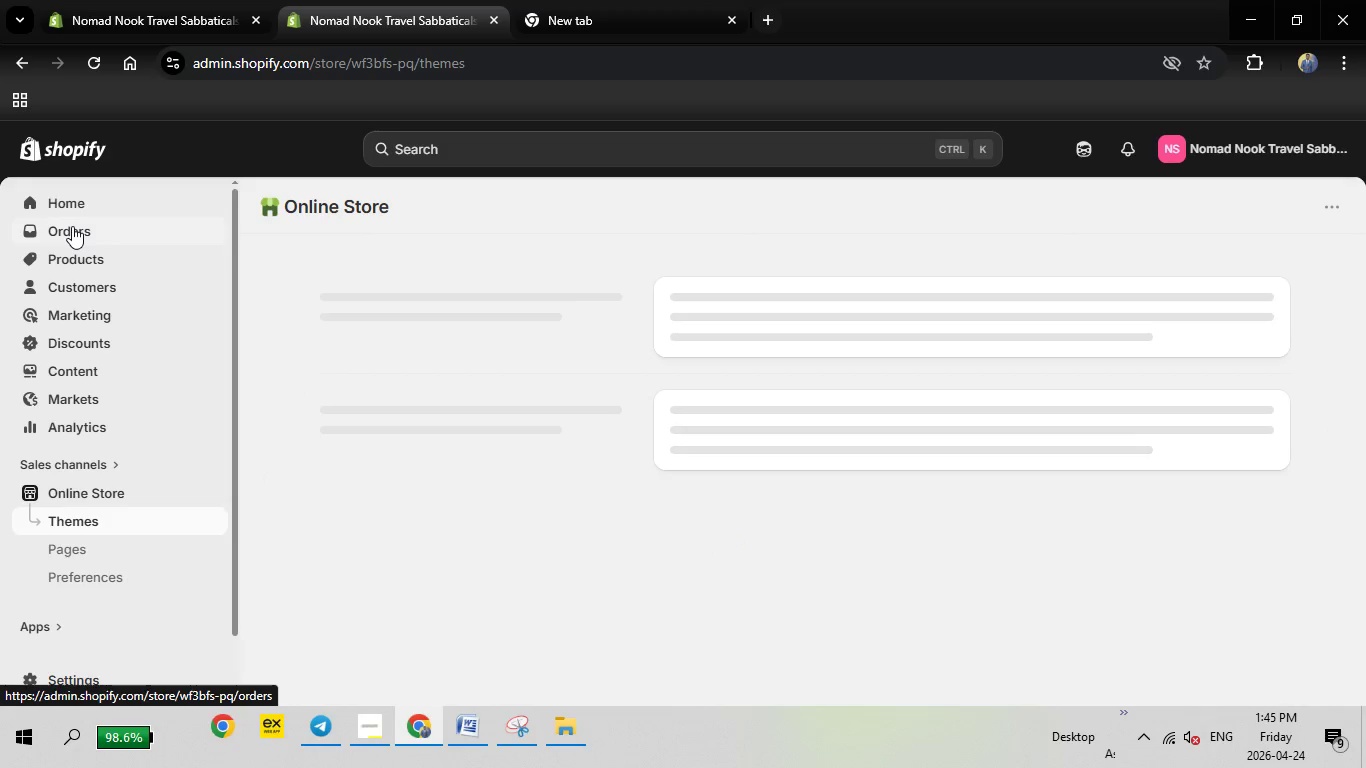 
left_click([1178, 614])
 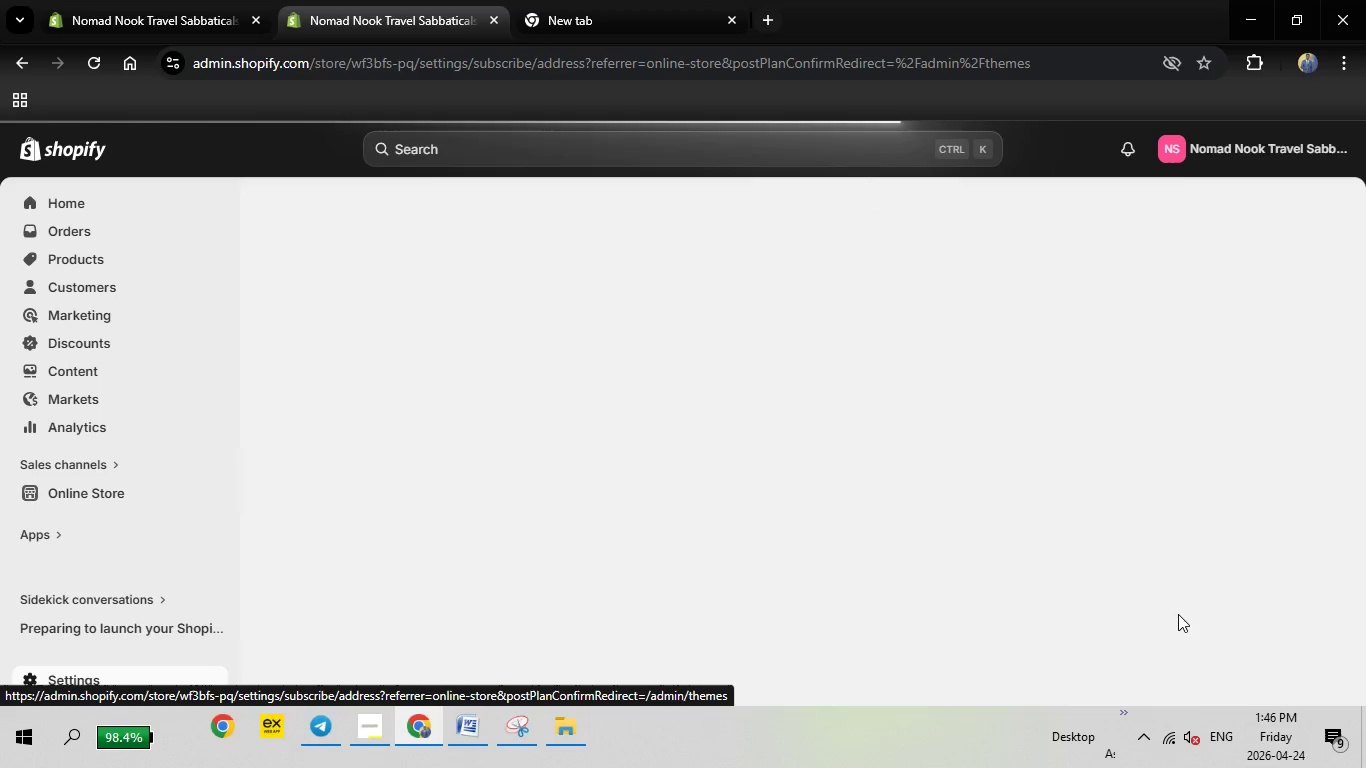 
wait(9.3)
 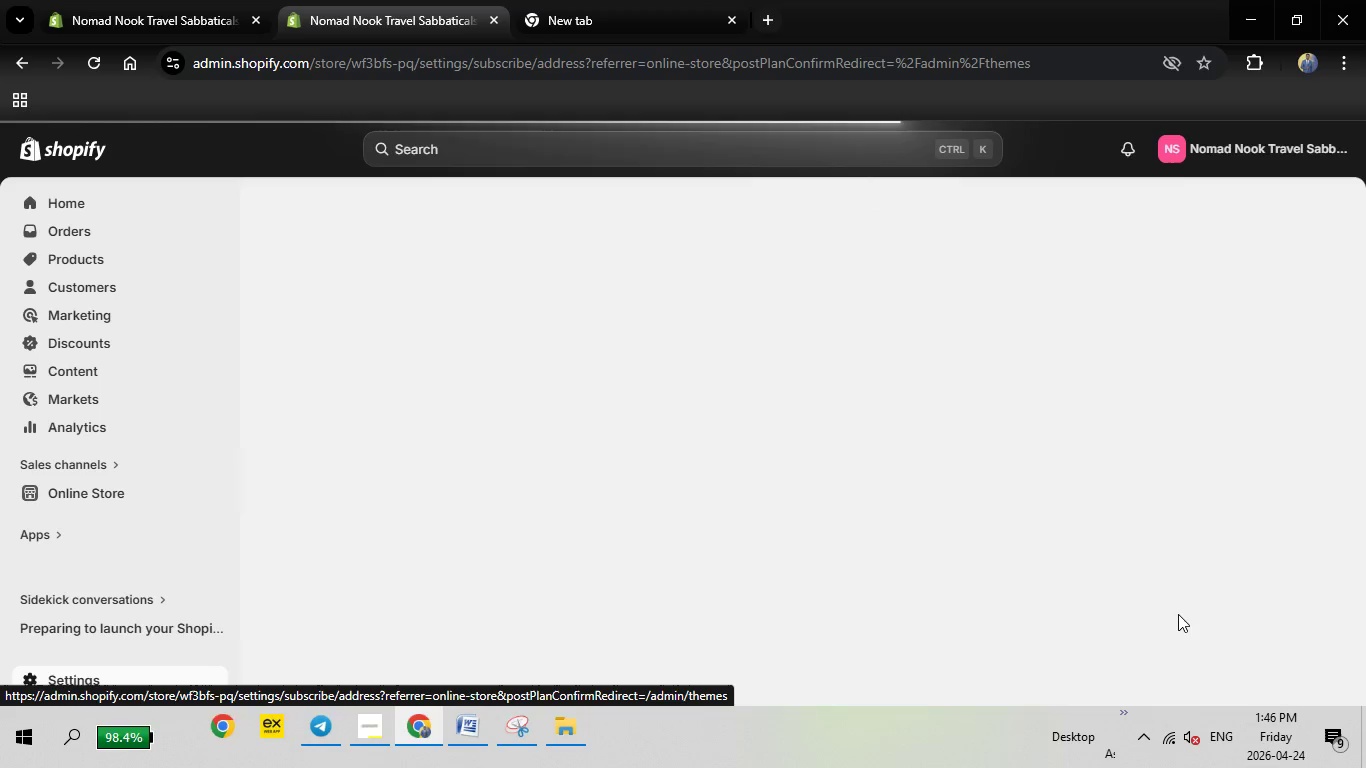 
left_click([138, 448])
 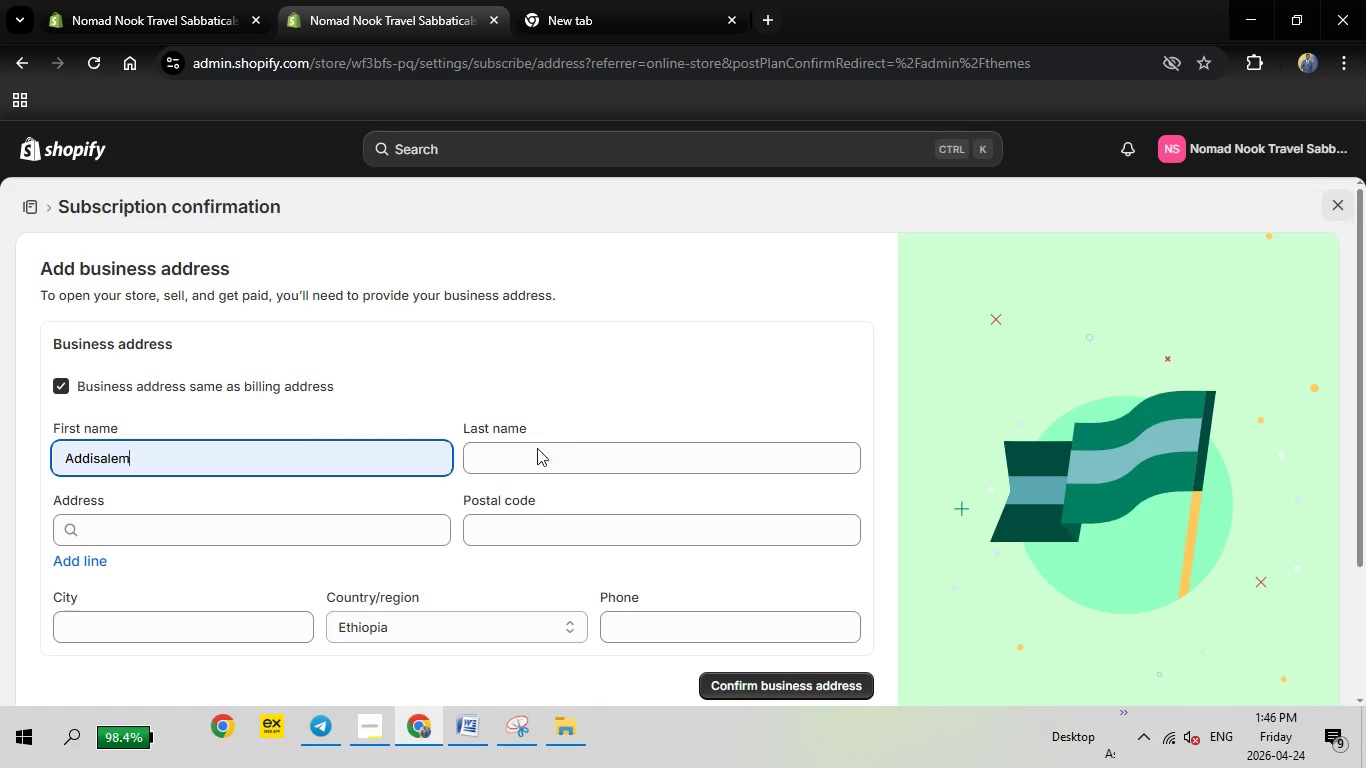 
left_click([194, 504])
 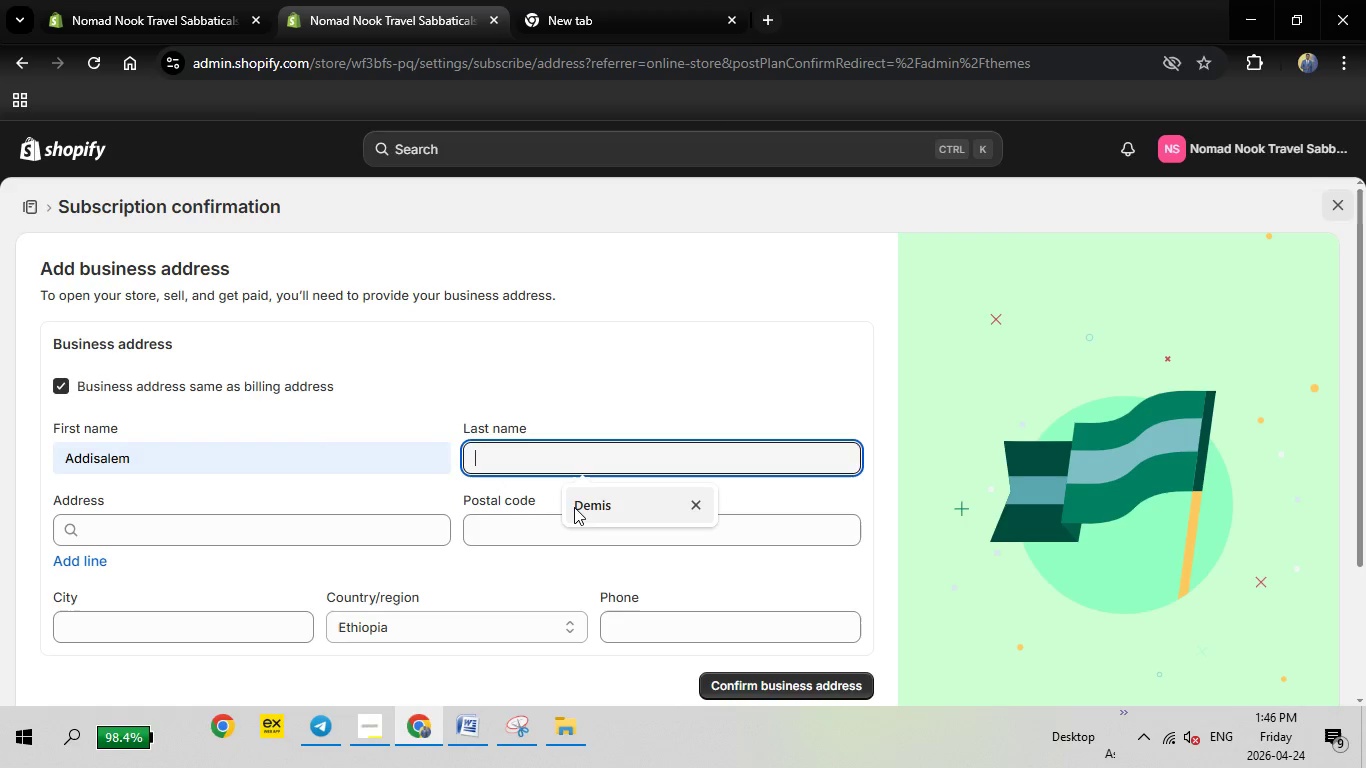 
left_click([525, 453])
 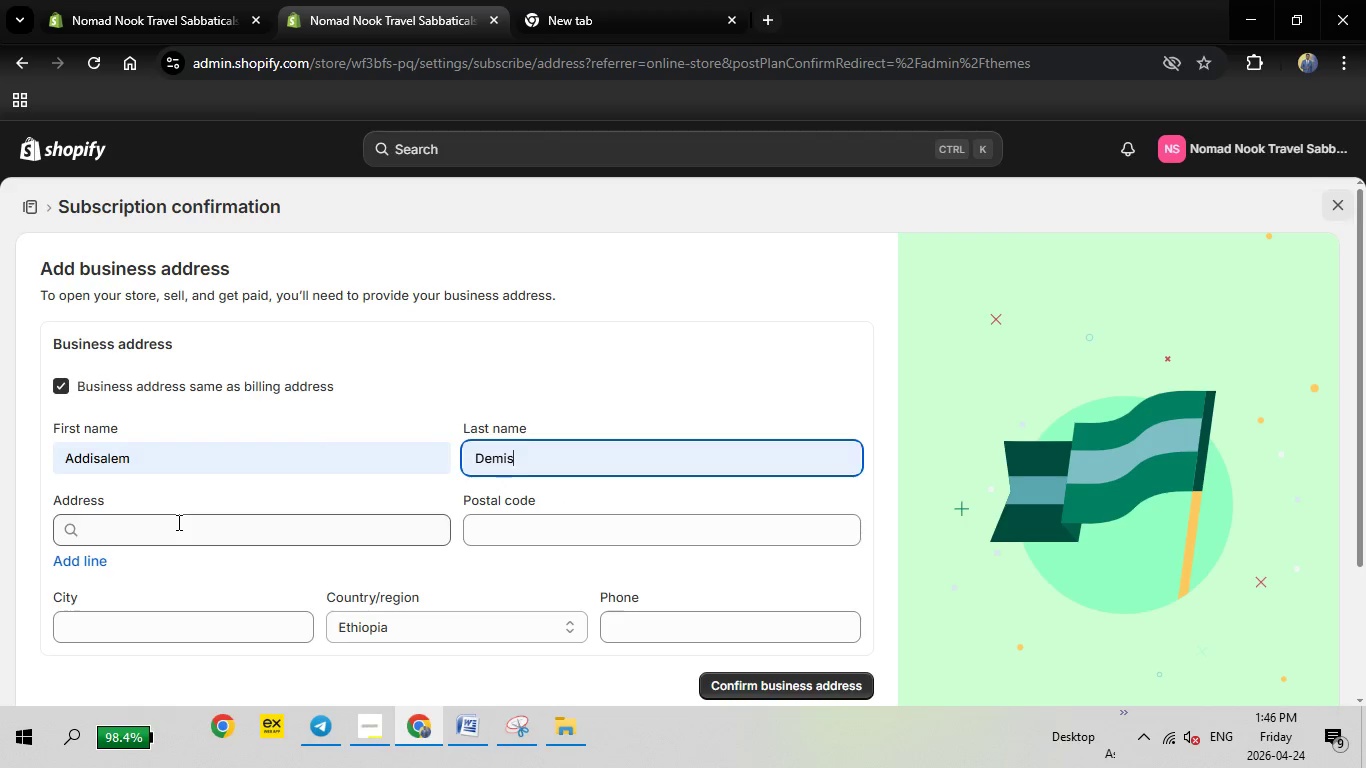 
left_click([581, 507])
 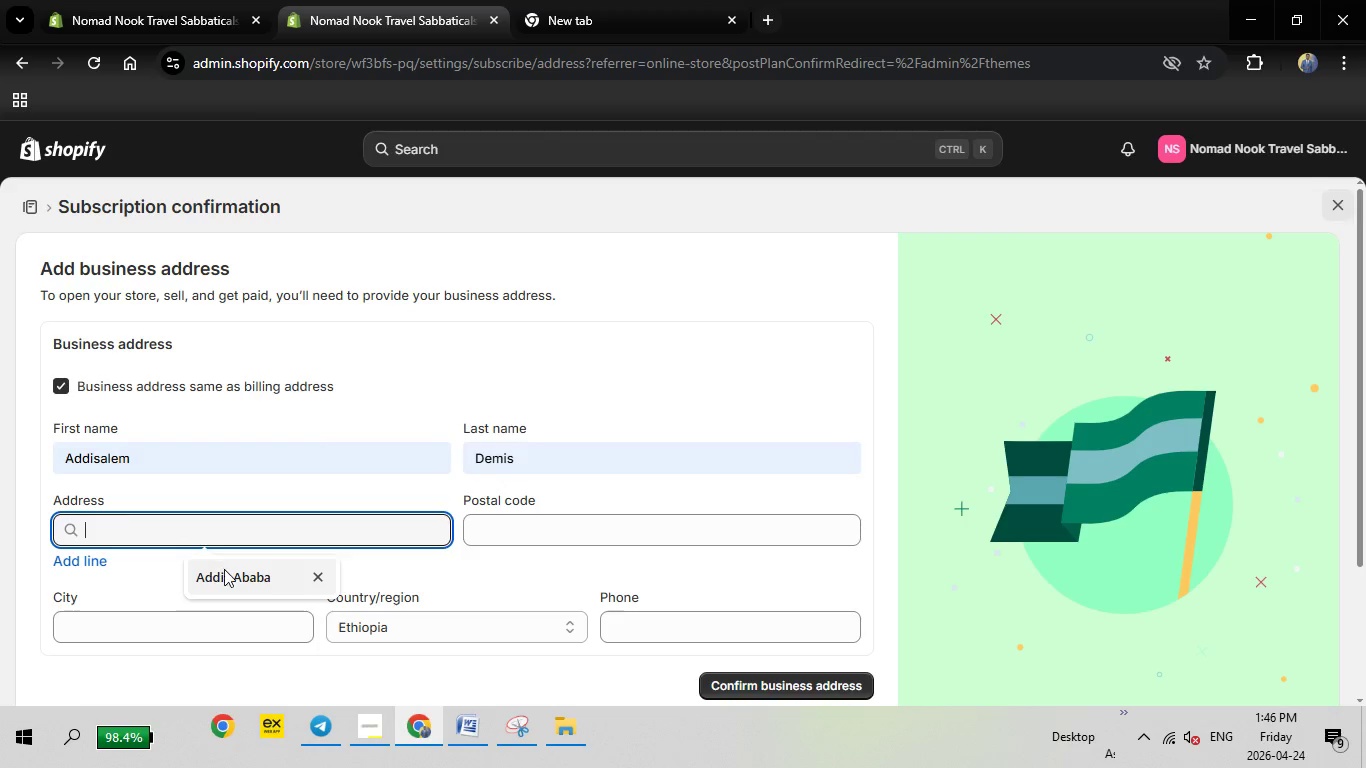 
left_click([177, 522])
 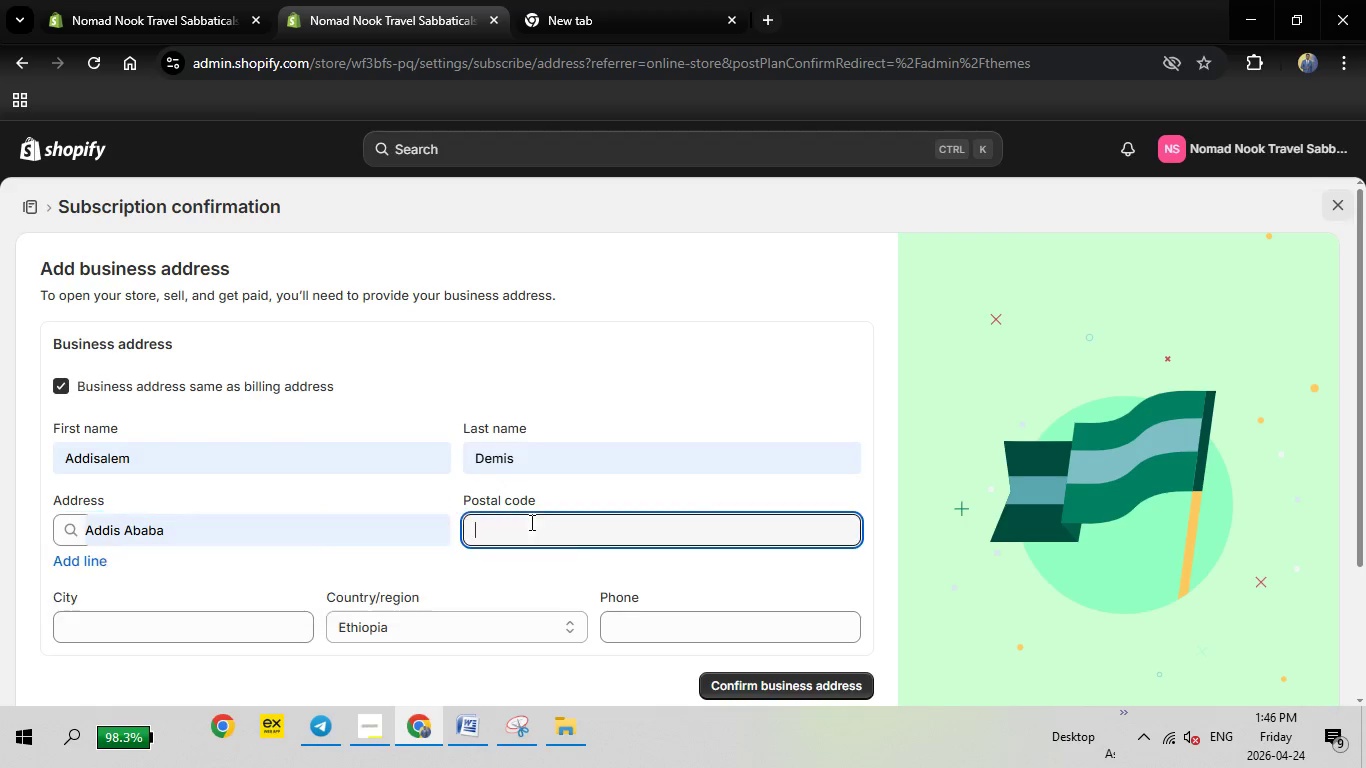 
left_click([224, 569])
 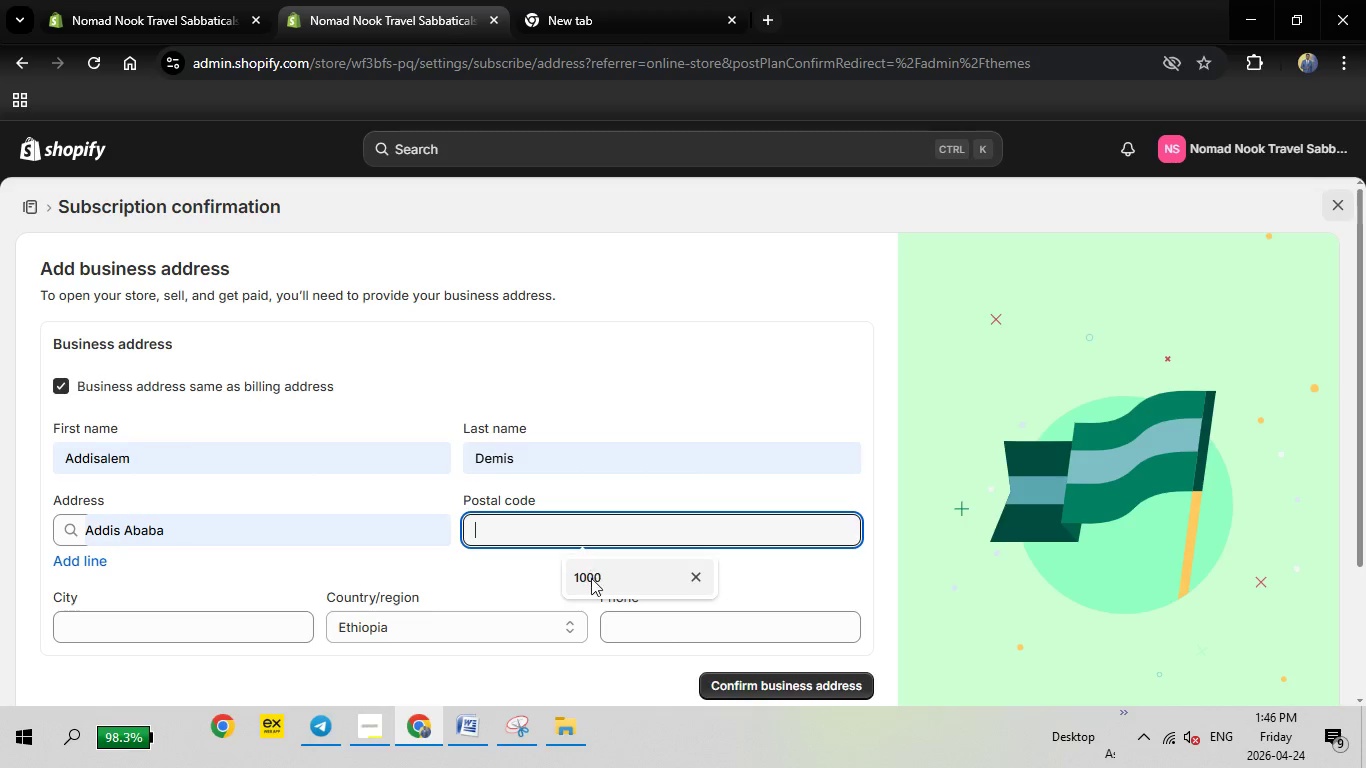 
left_click([530, 522])
 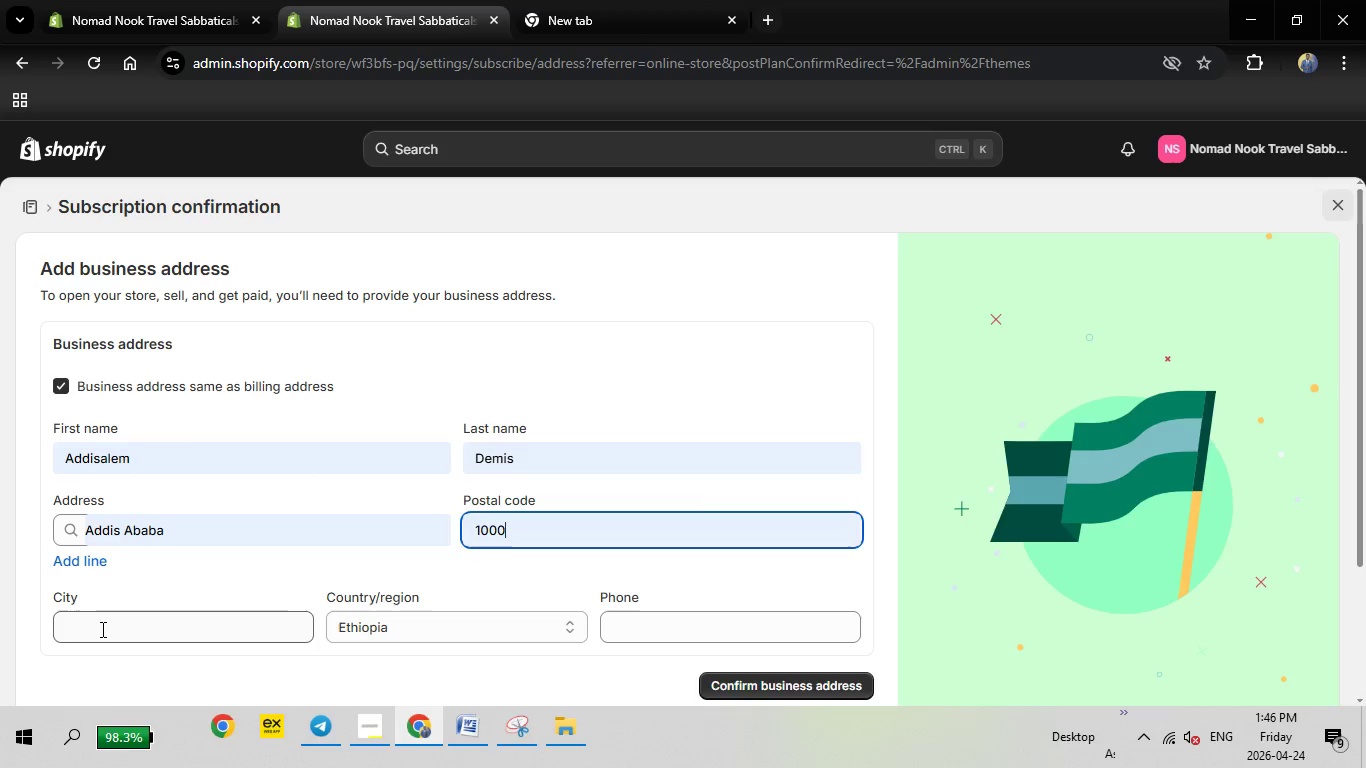 
left_click([591, 580])
 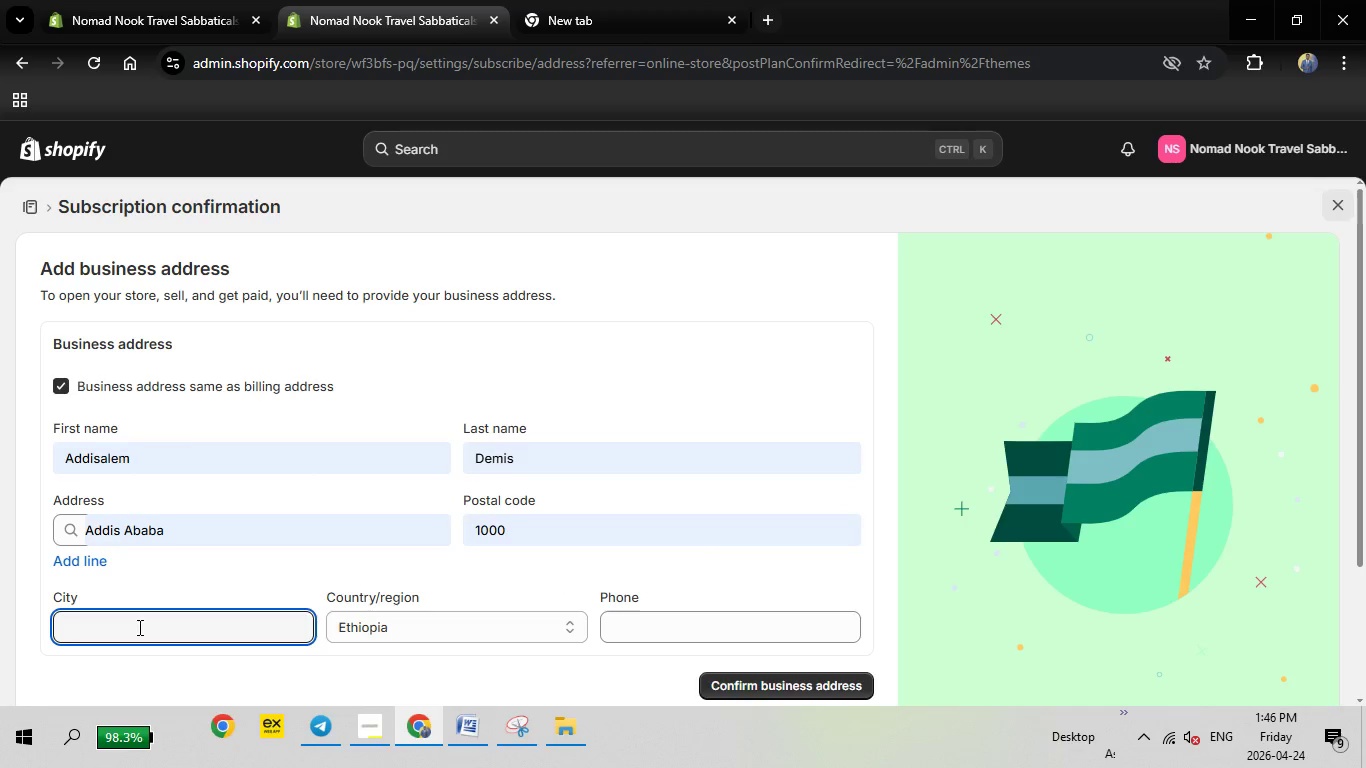 
left_click([101, 629])
 